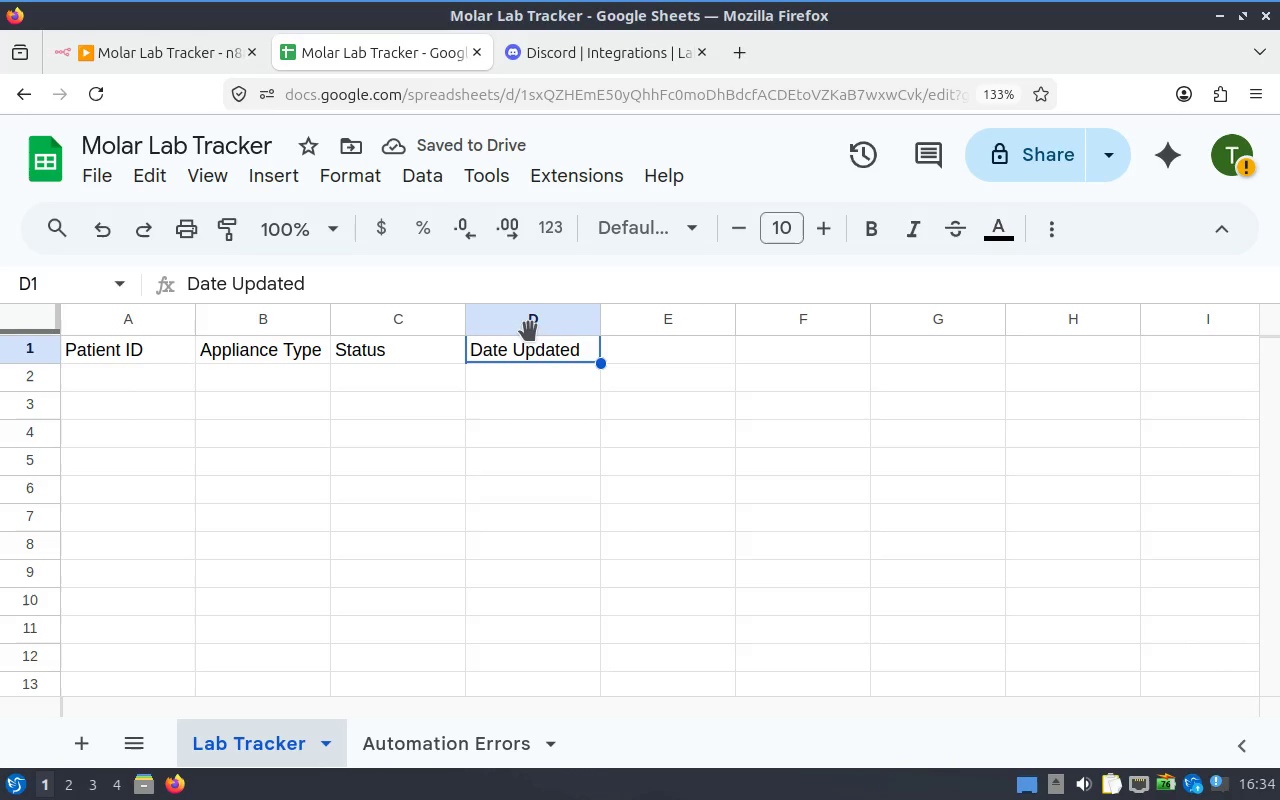 
left_click([548, 325])
 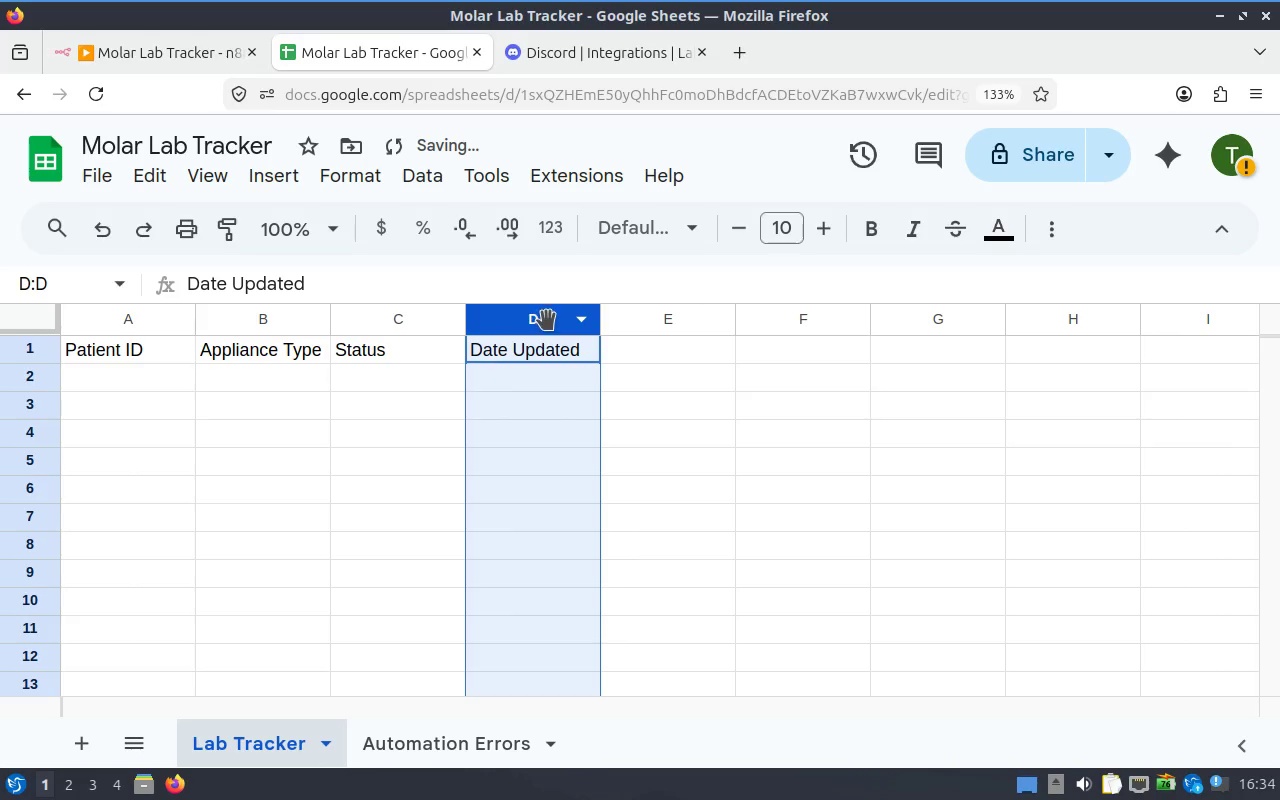 
left_click([538, 425])
 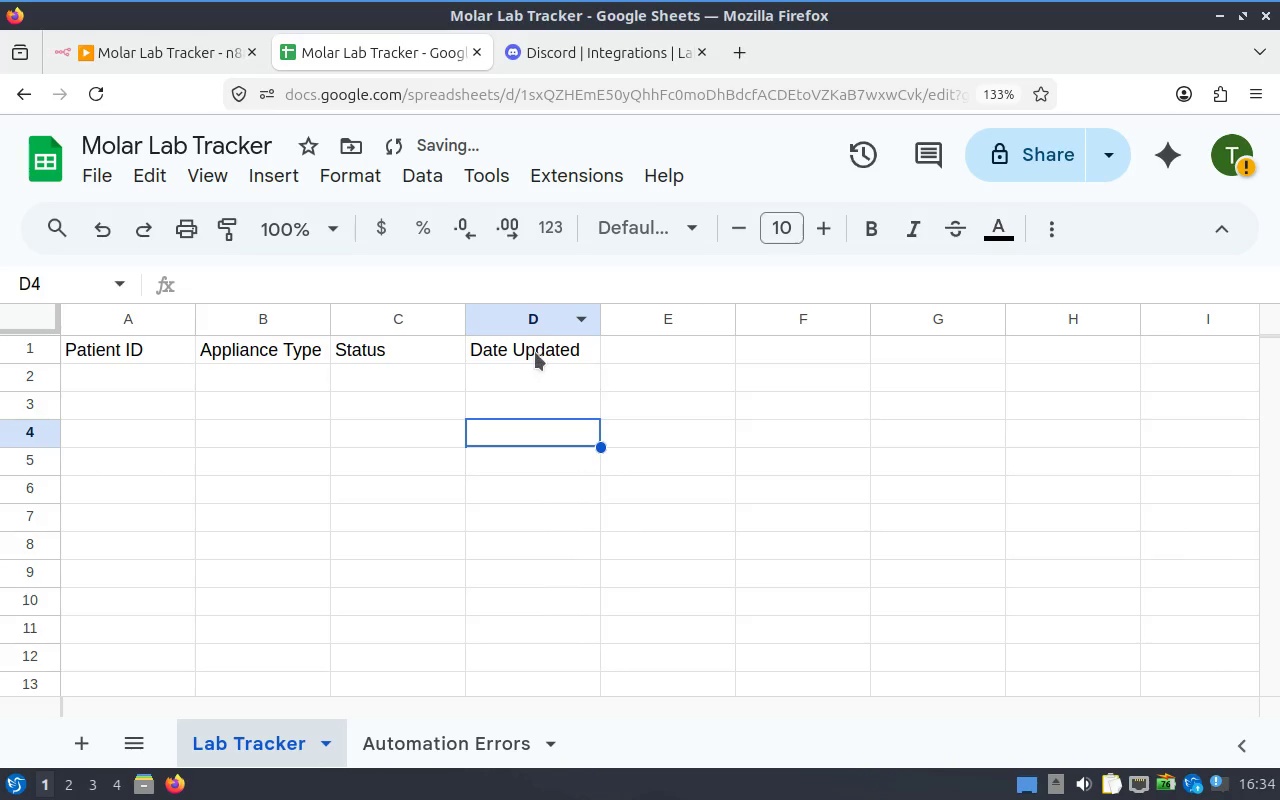 
left_click([528, 352])
 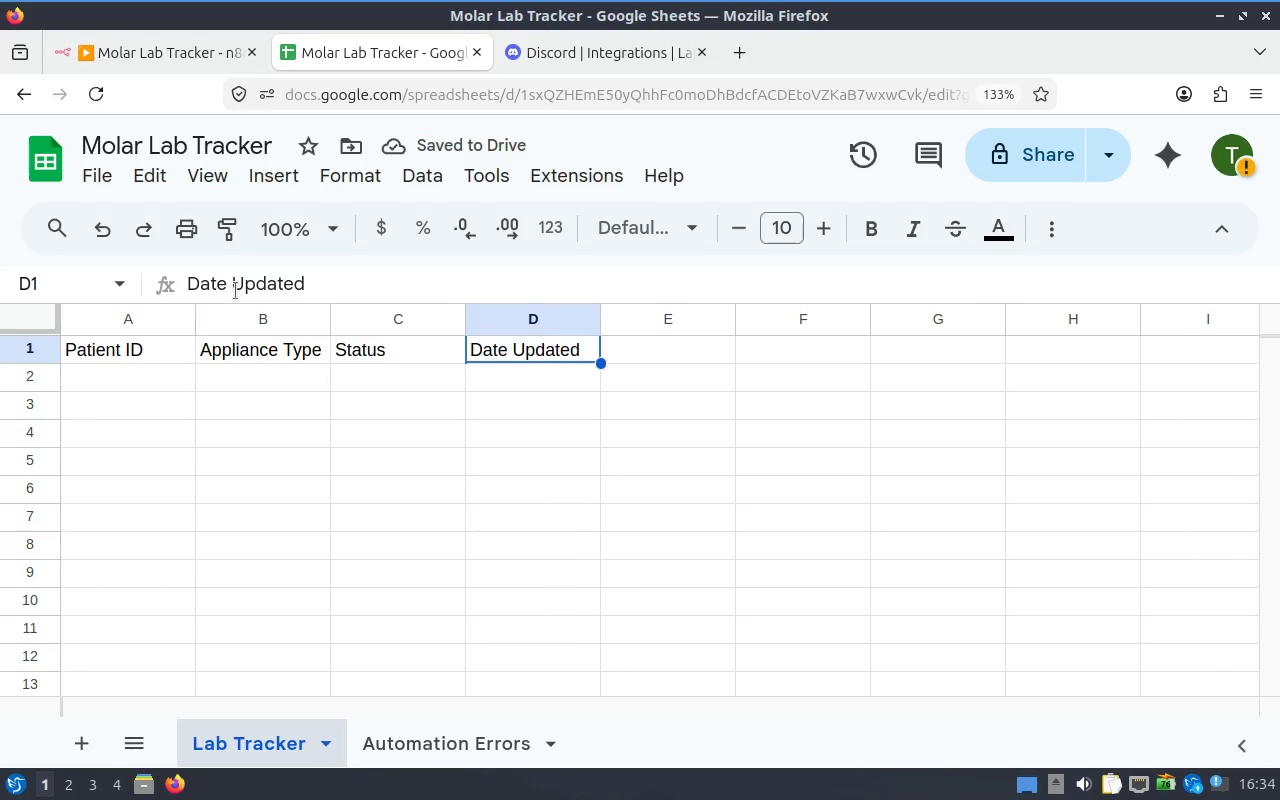 
left_click([300, 288])
 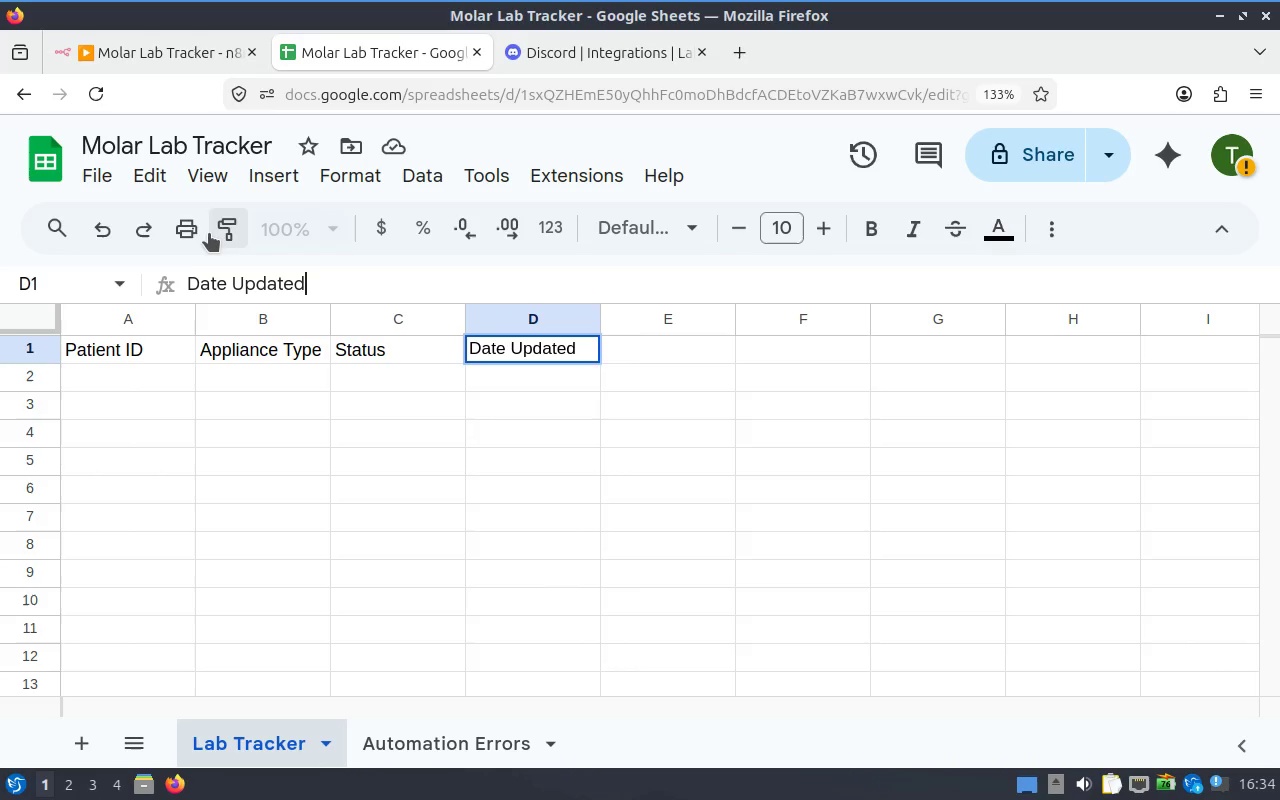 
left_click([214, 185])
 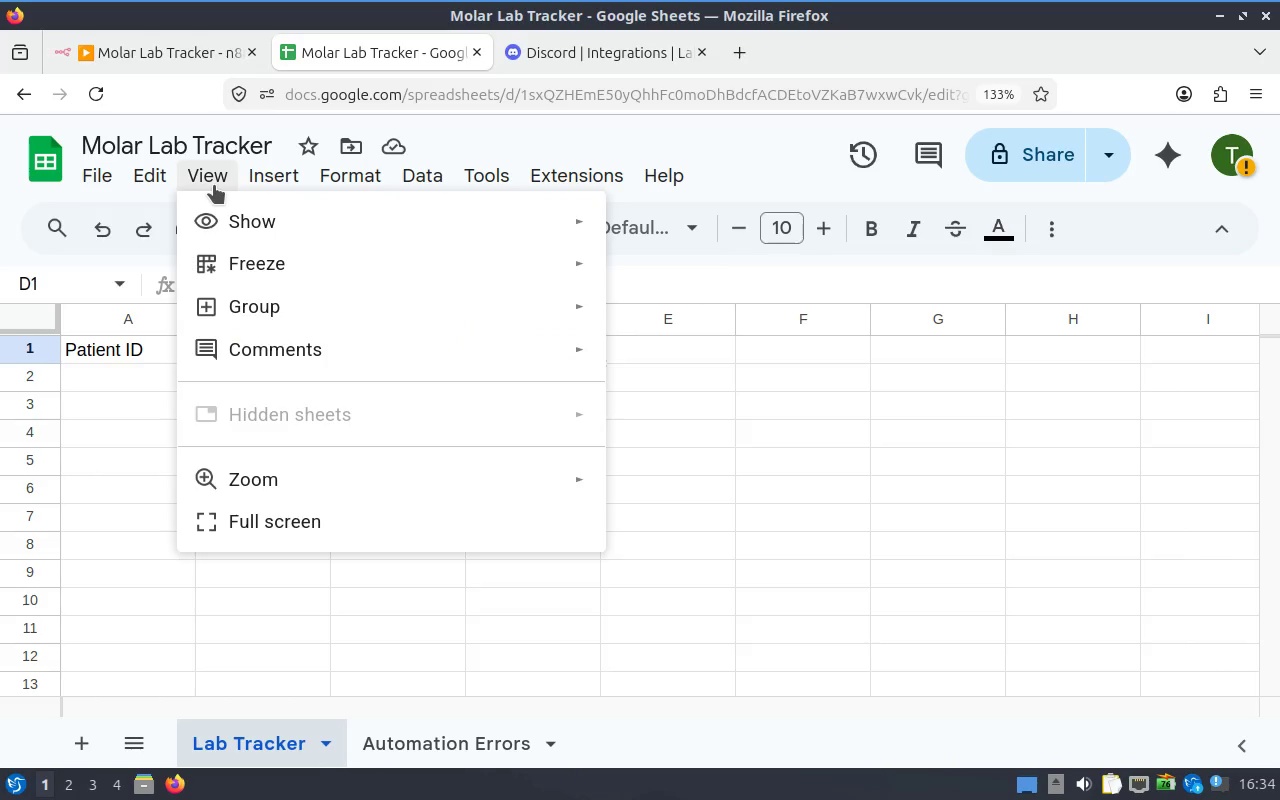 
mouse_move([198, 182])
 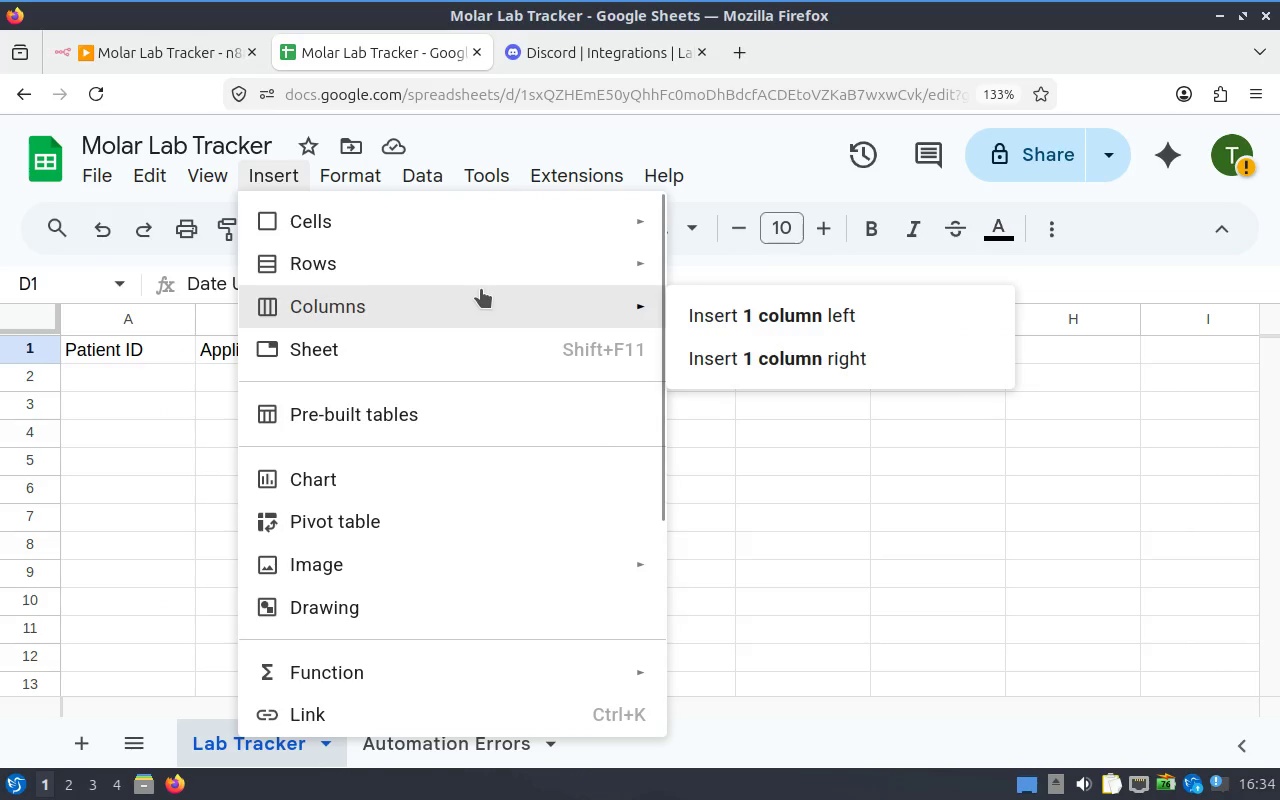 
scroll: coordinate [490, 571], scroll_direction: down, amount: 2.0
 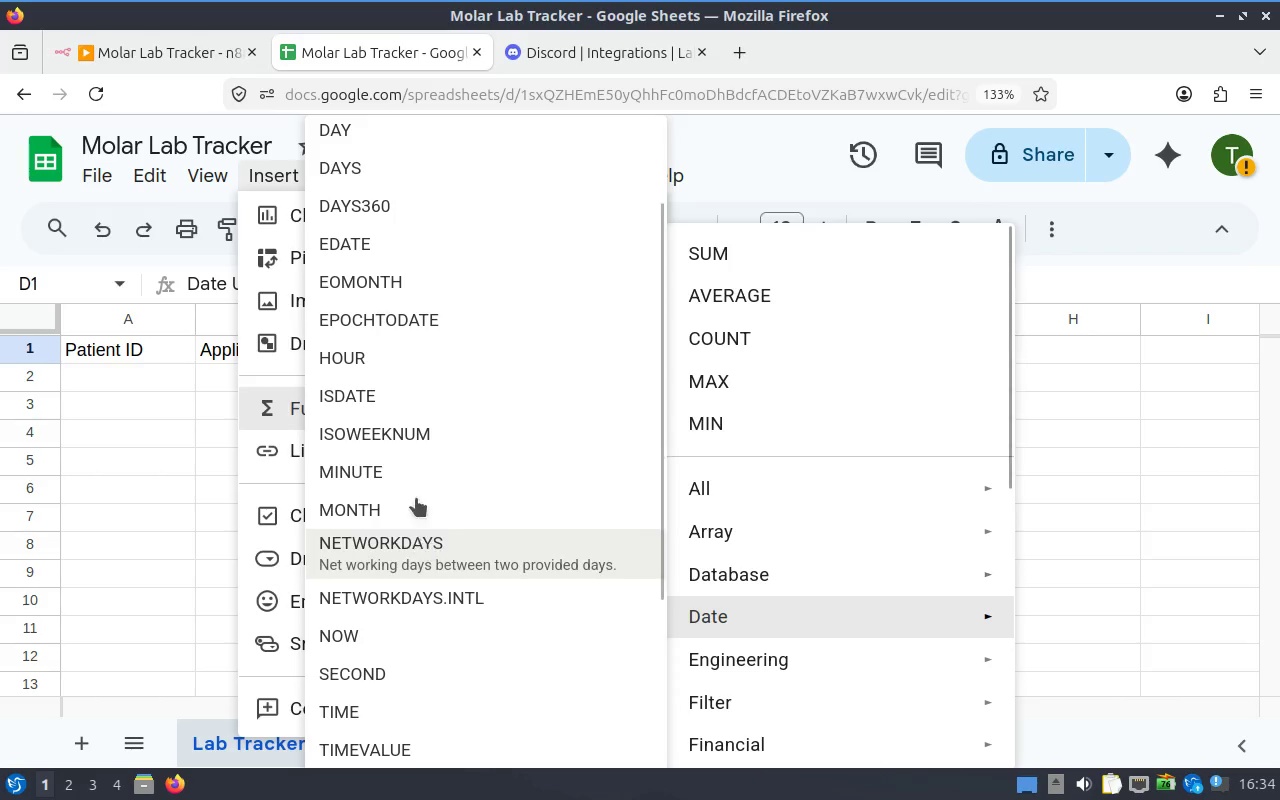 
wait(5.21)
 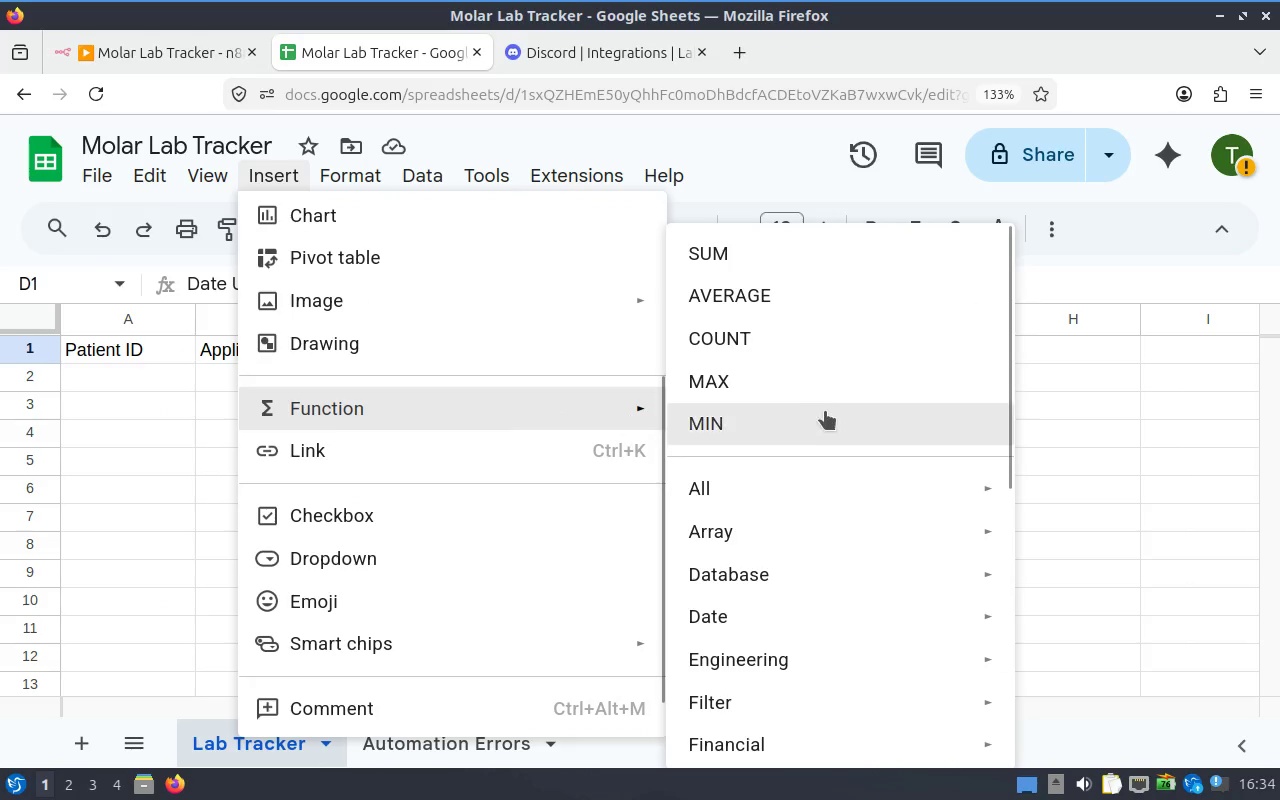 
left_click([458, 627])
 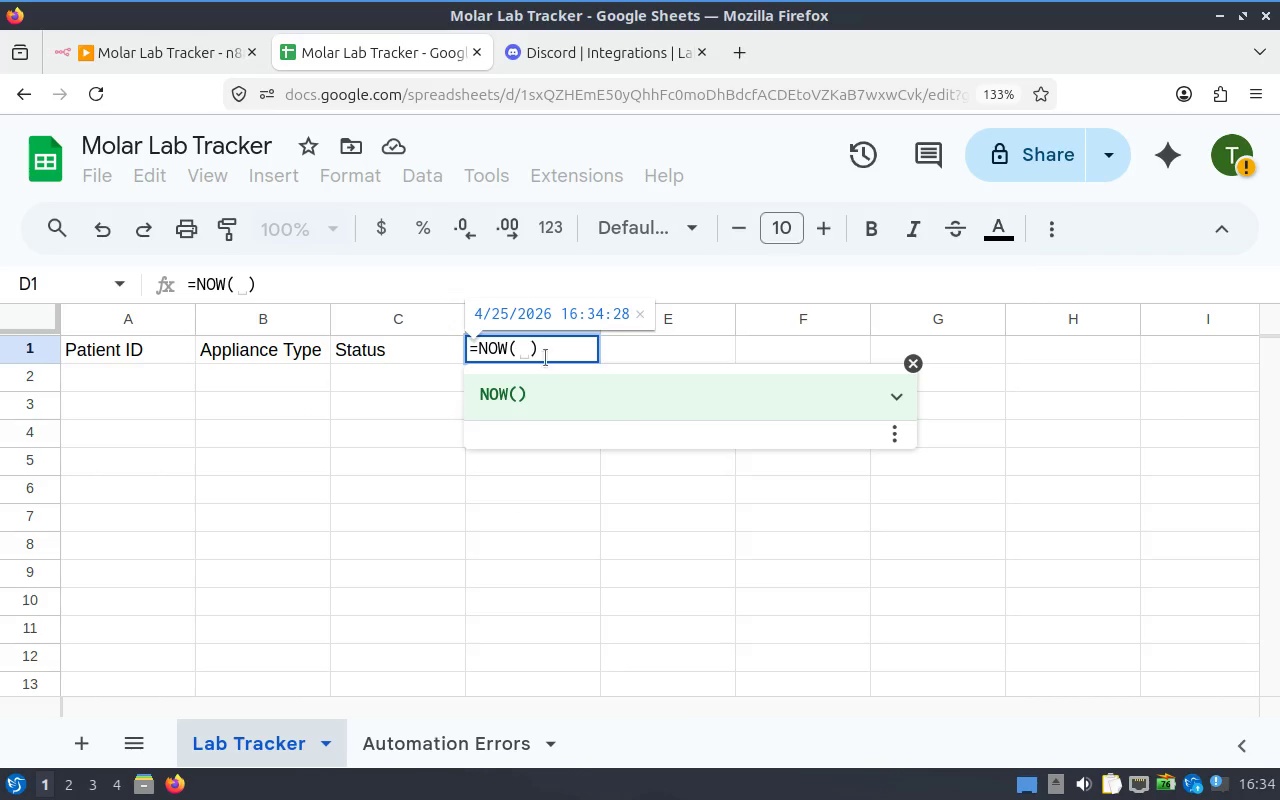 
wait(6.64)
 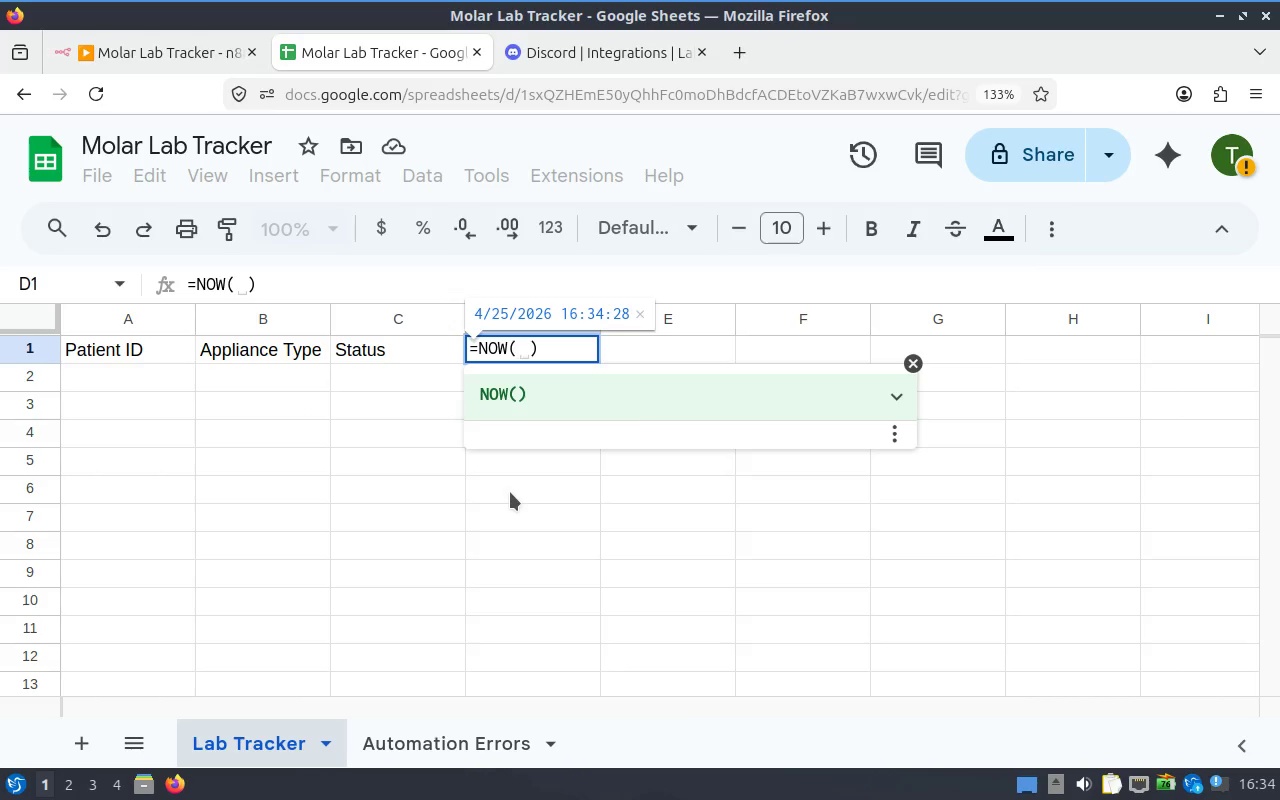 
key(Enter)
 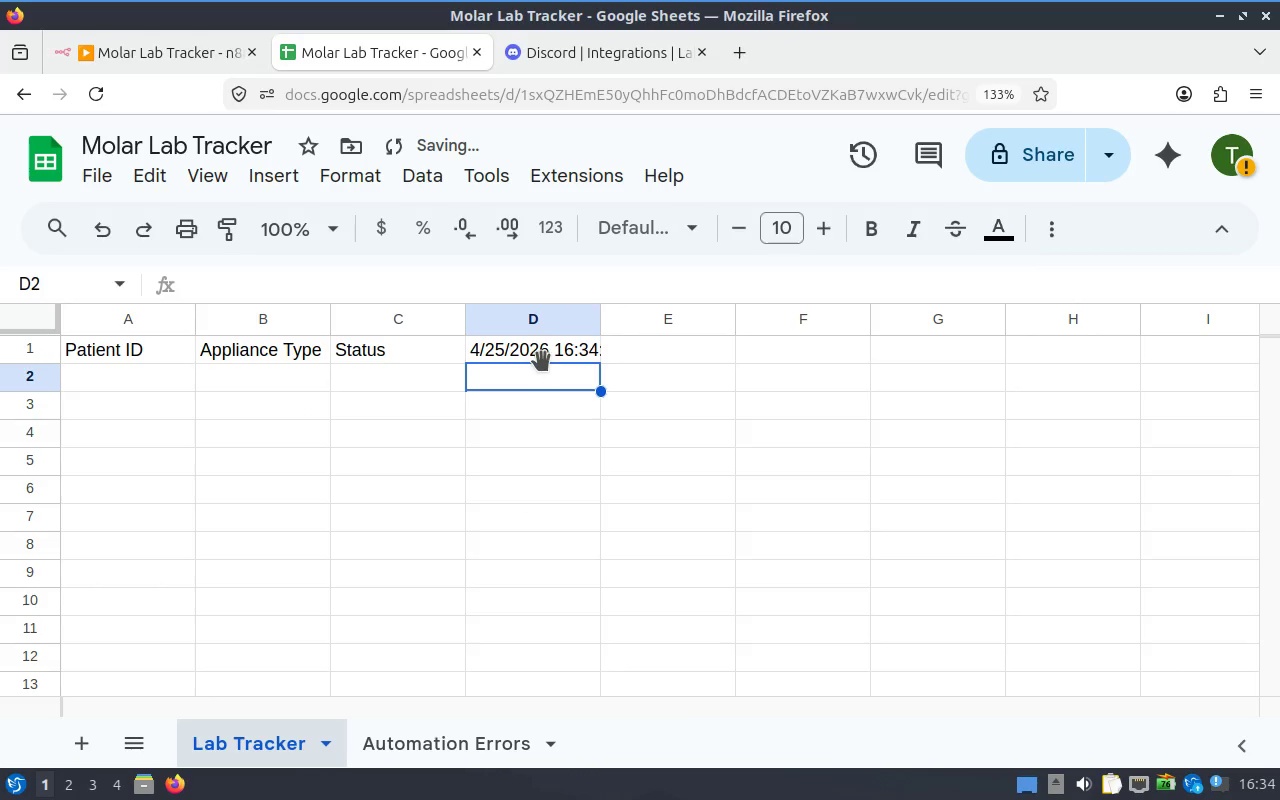 
left_click([565, 357])
 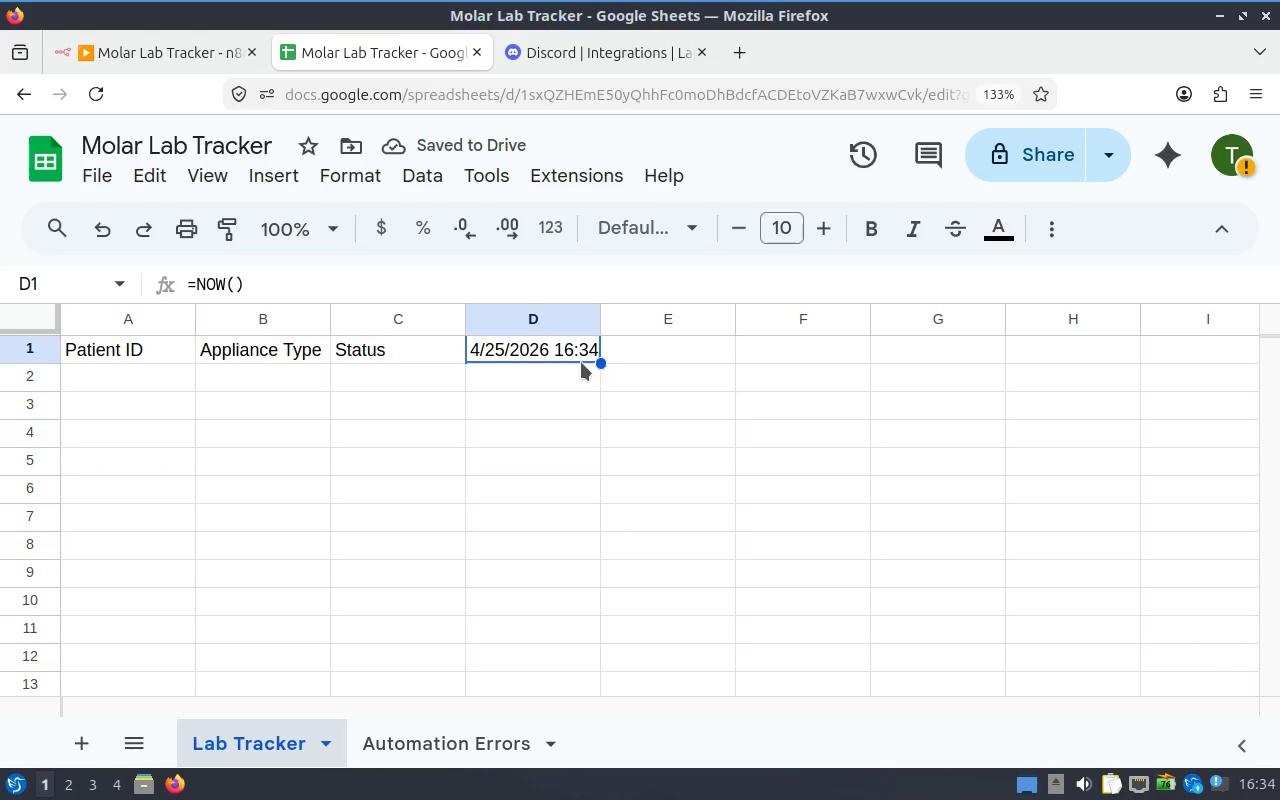 
left_click([501, 422])
 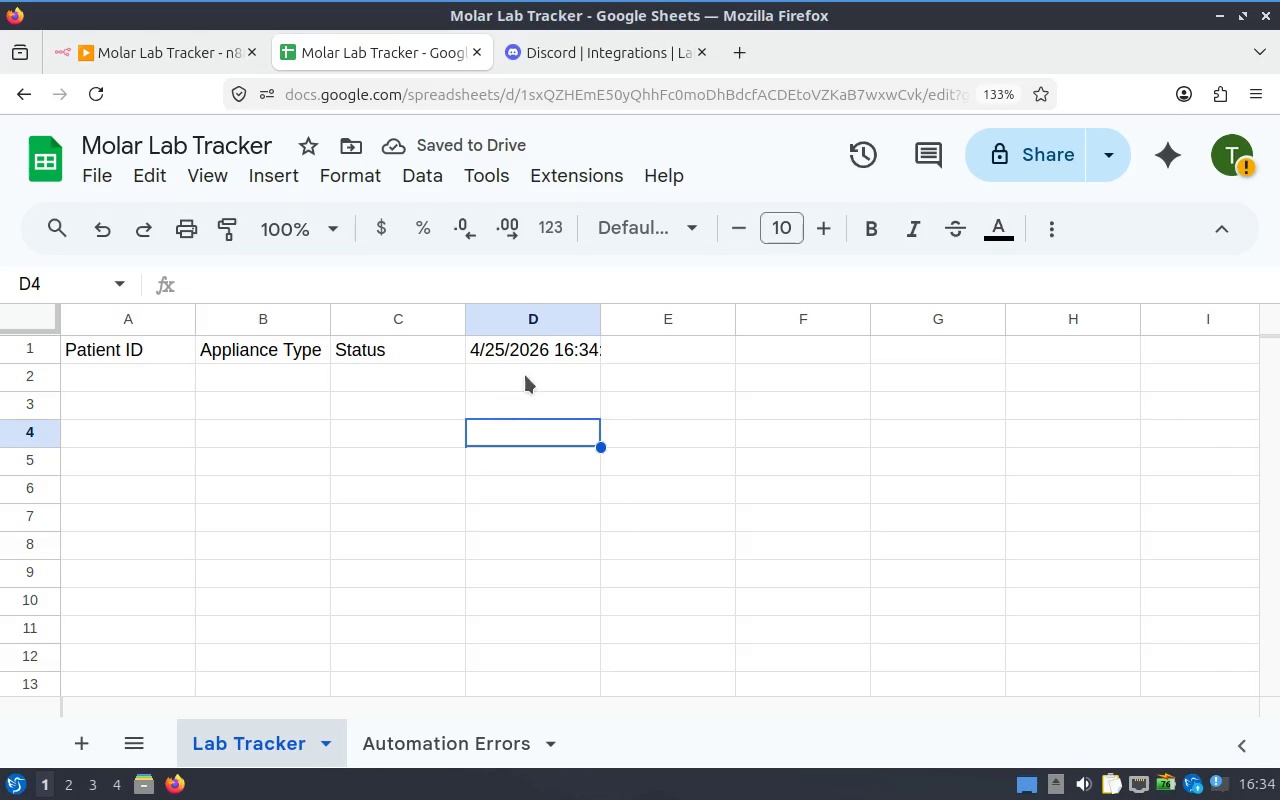 
left_click([525, 373])
 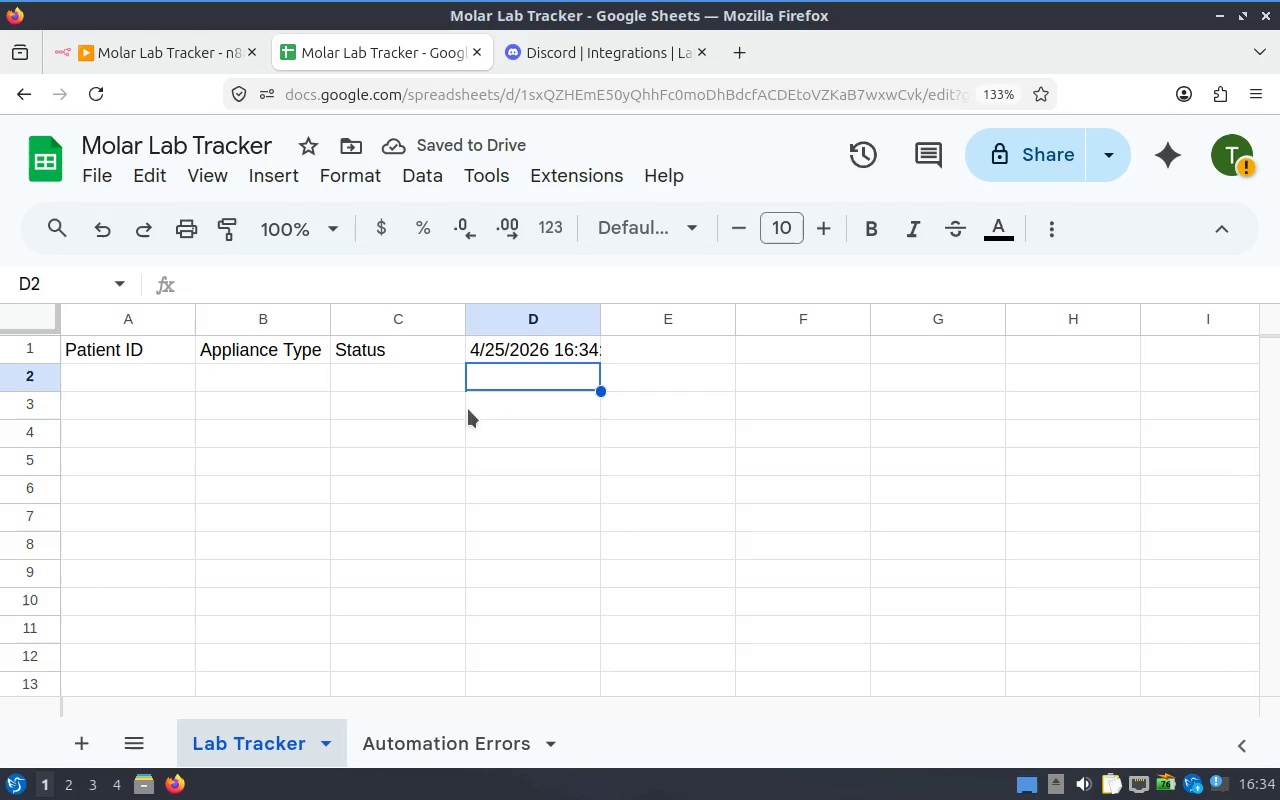 
left_click([375, 368])
 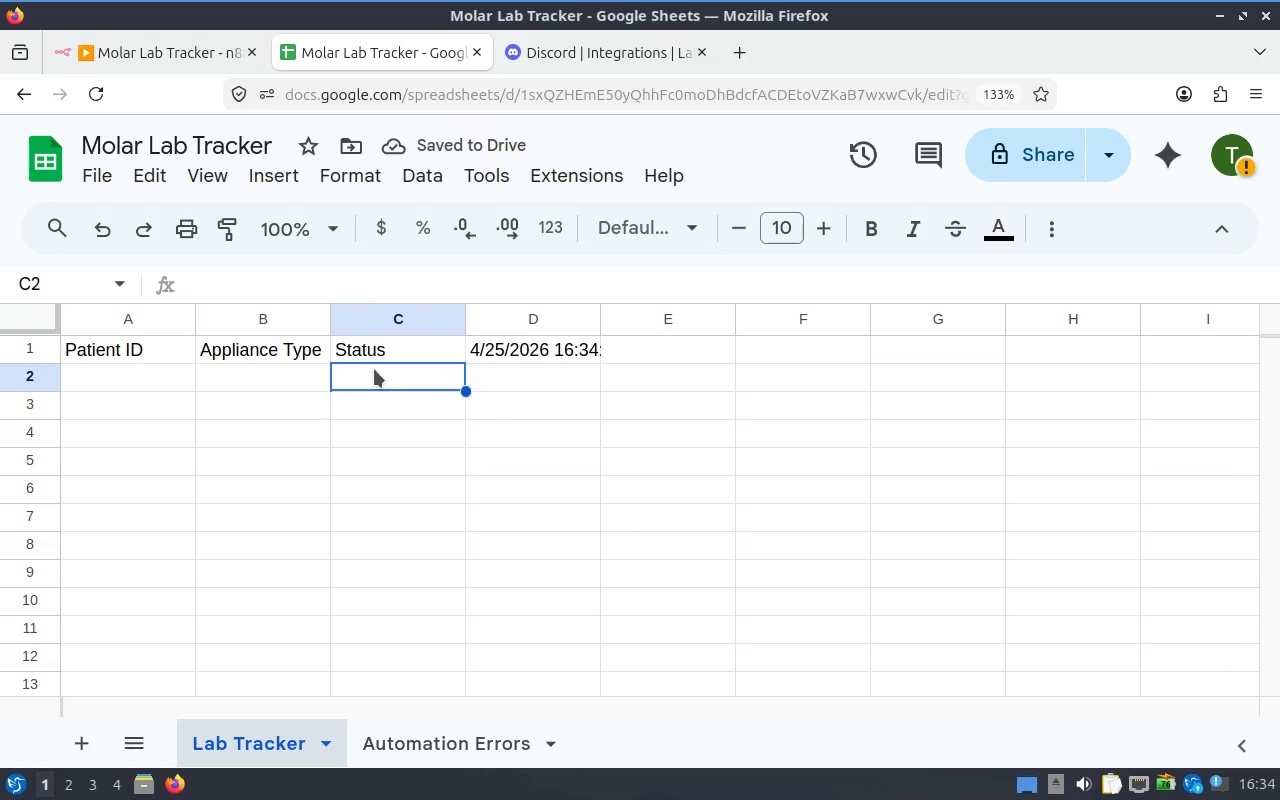 
type(sc)
 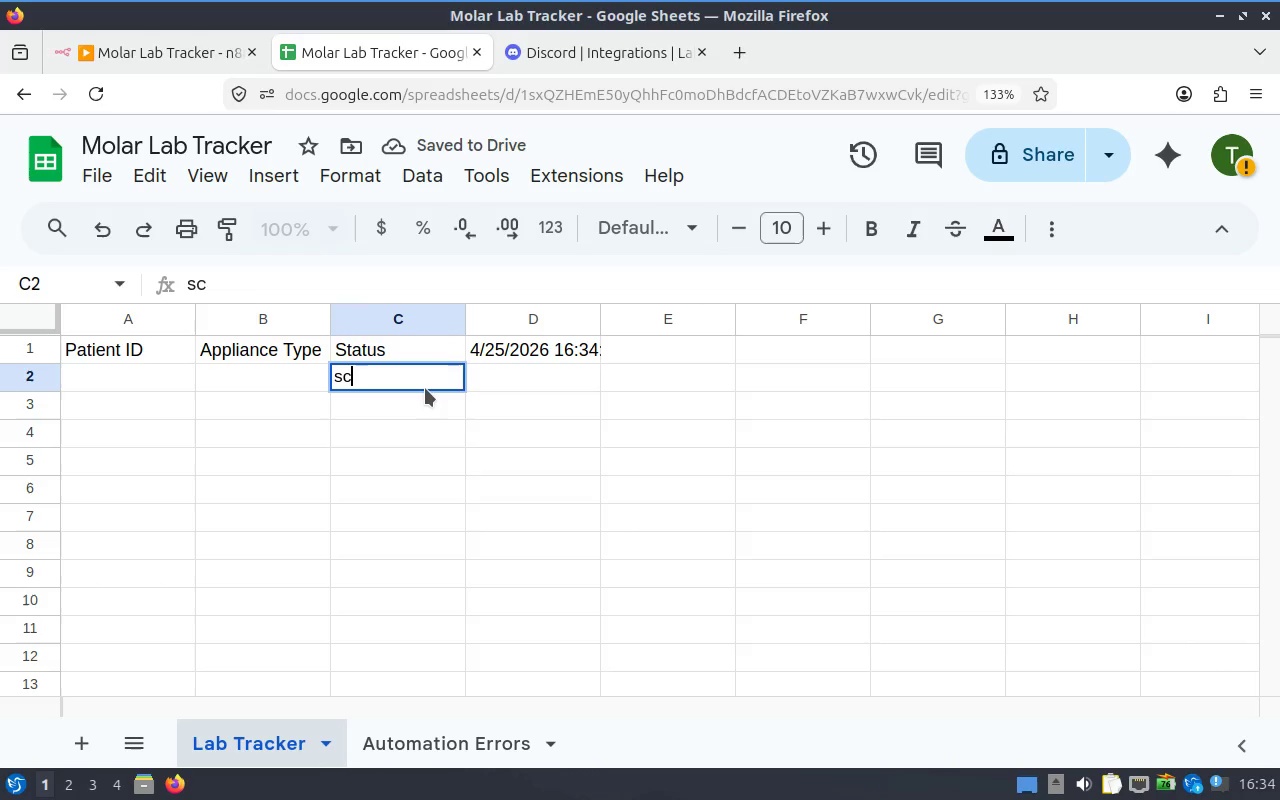 
key(Control+Z)
 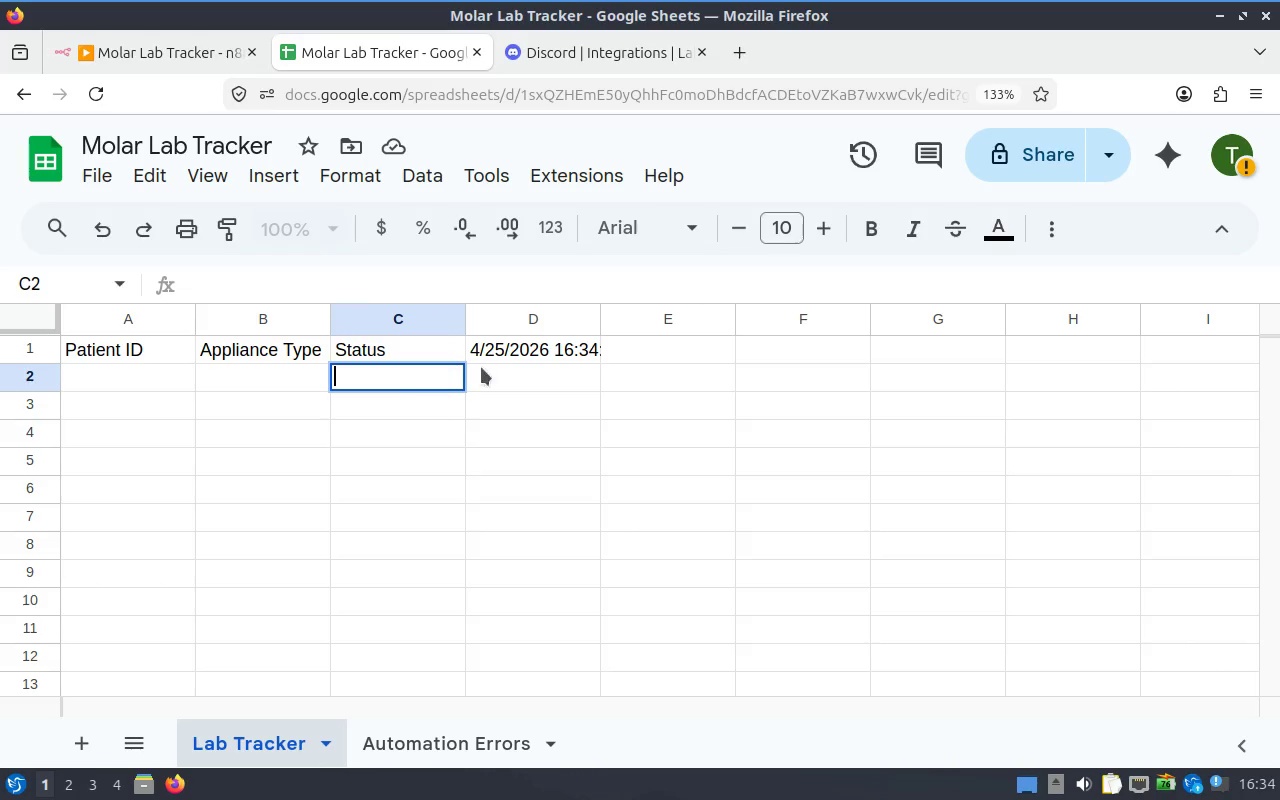 
key(Control+Z)
 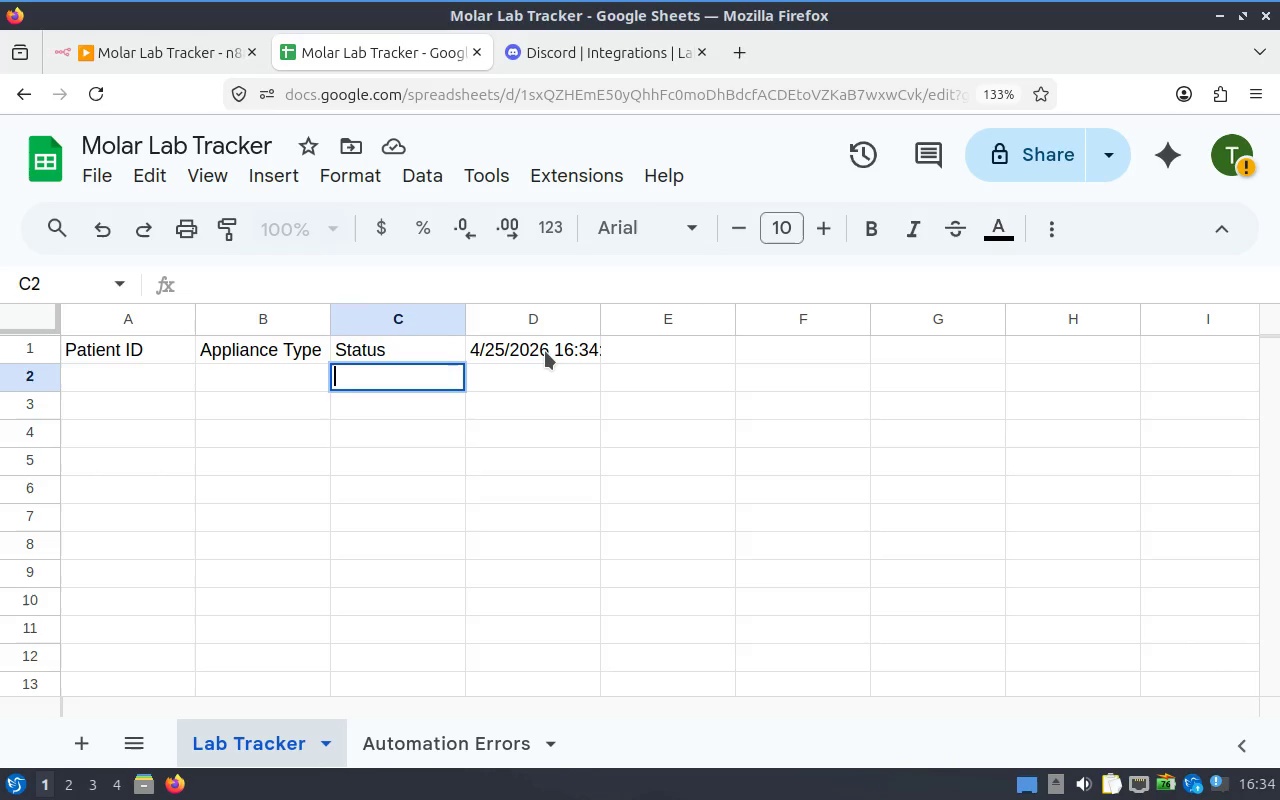 
left_click([545, 351])
 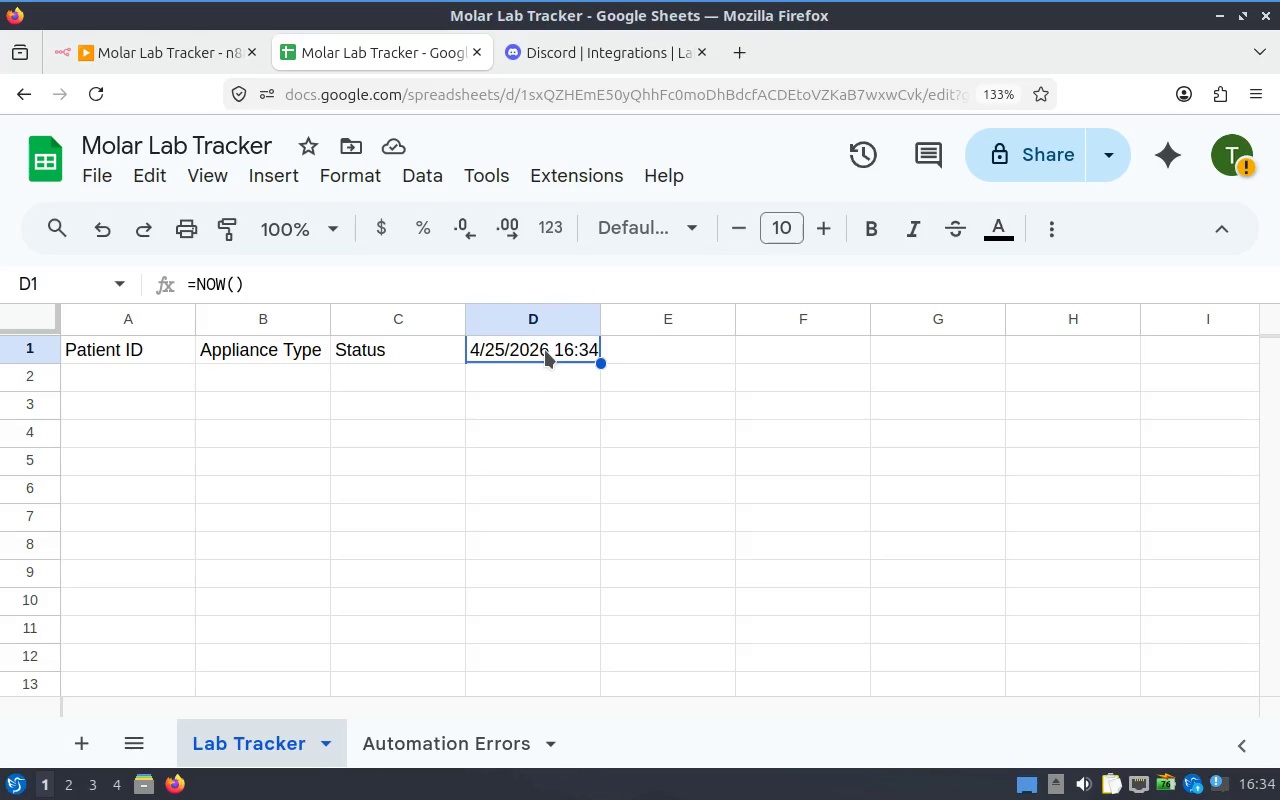 
left_click_drag(start_coordinate=[545, 350], to_coordinate=[545, 377])
 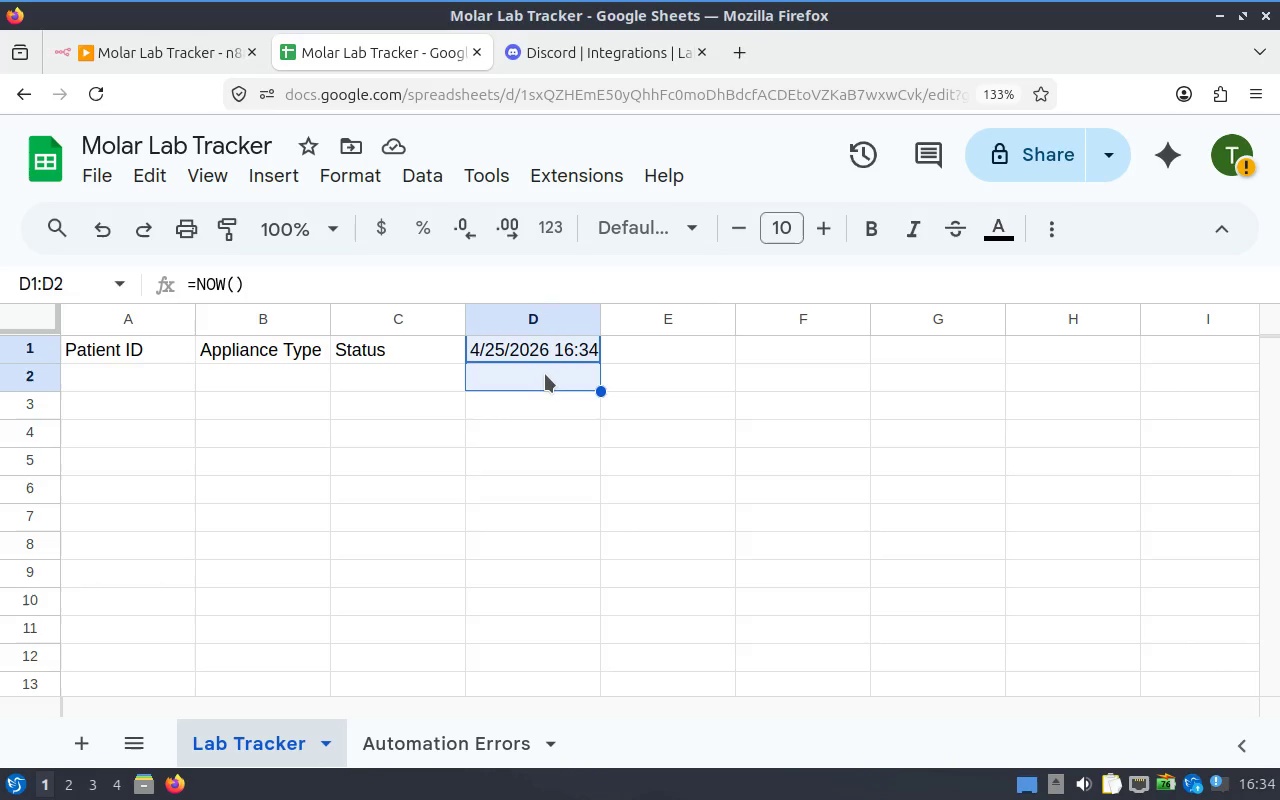 
key(Control+Z)
 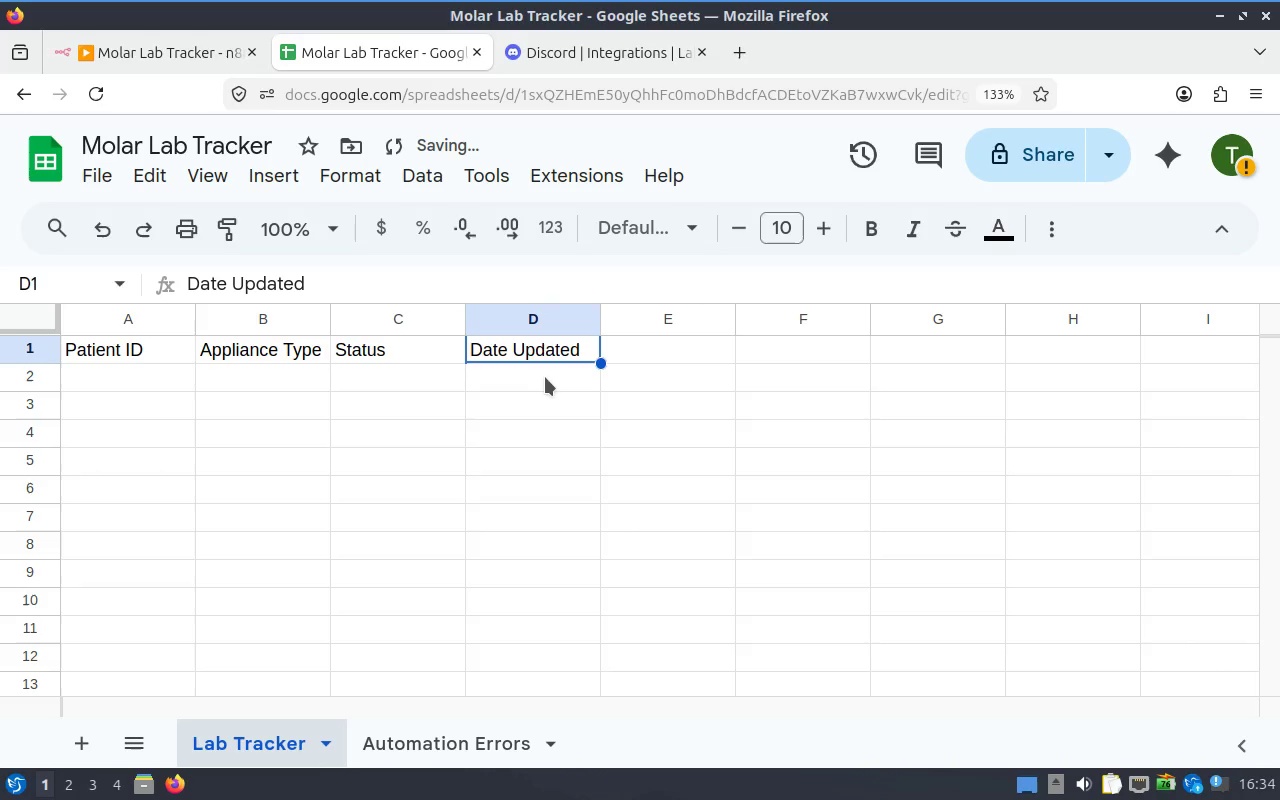 
left_click([536, 380])
 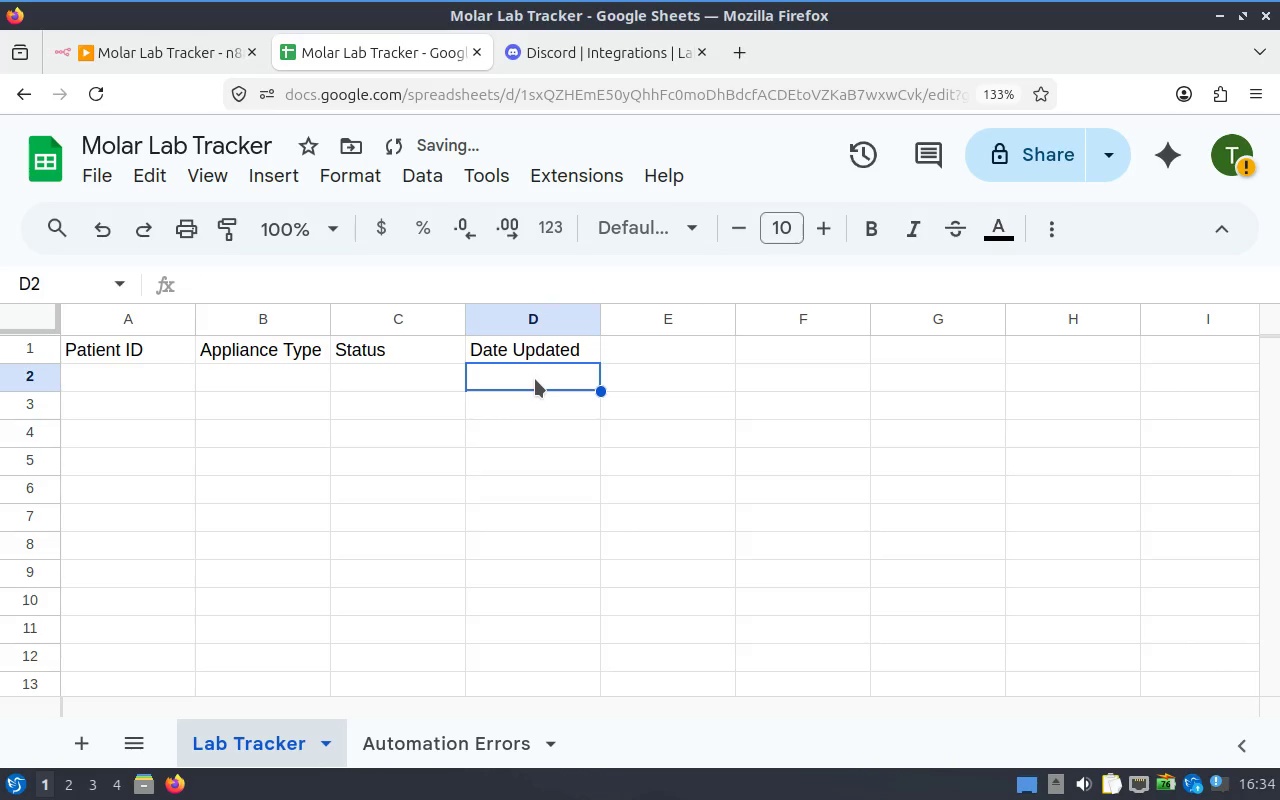 
left_click_drag(start_coordinate=[535, 379], to_coordinate=[521, 524])
 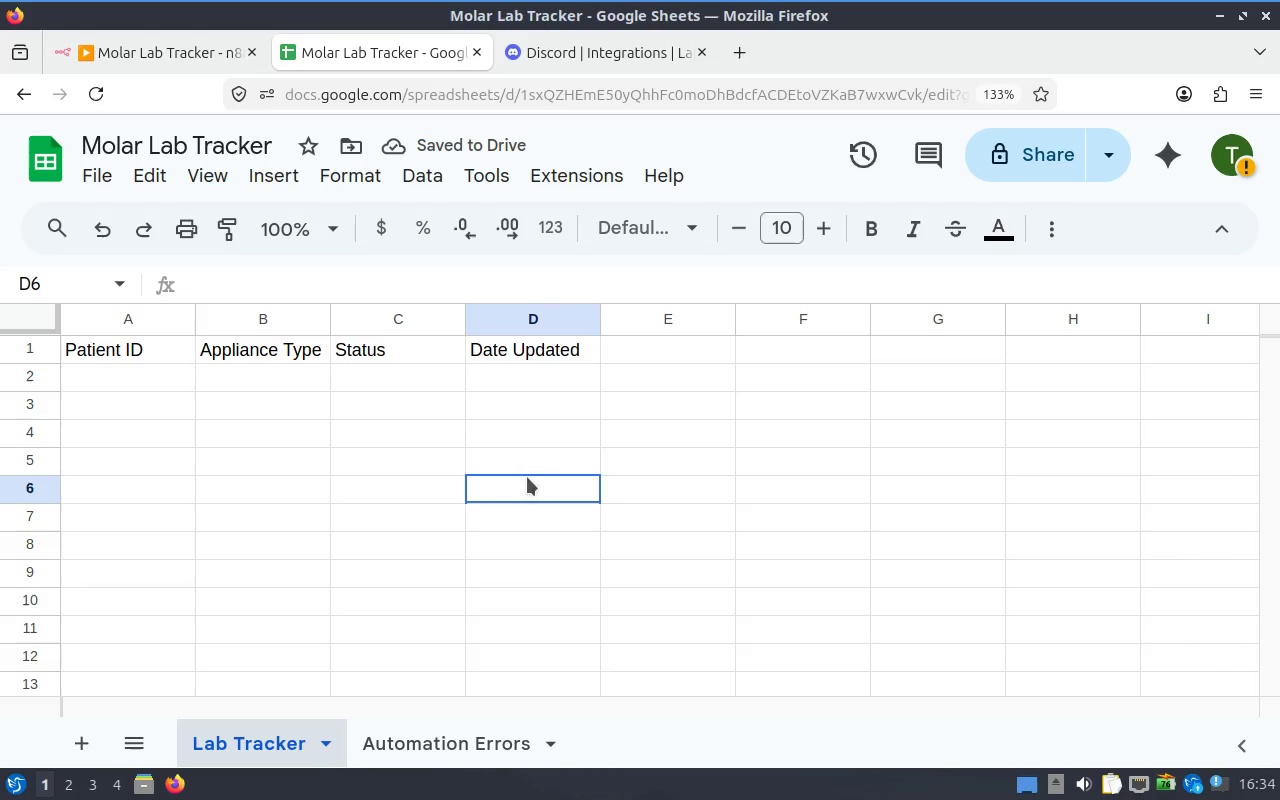 
left_click_drag(start_coordinate=[525, 504], to_coordinate=[522, 409])
 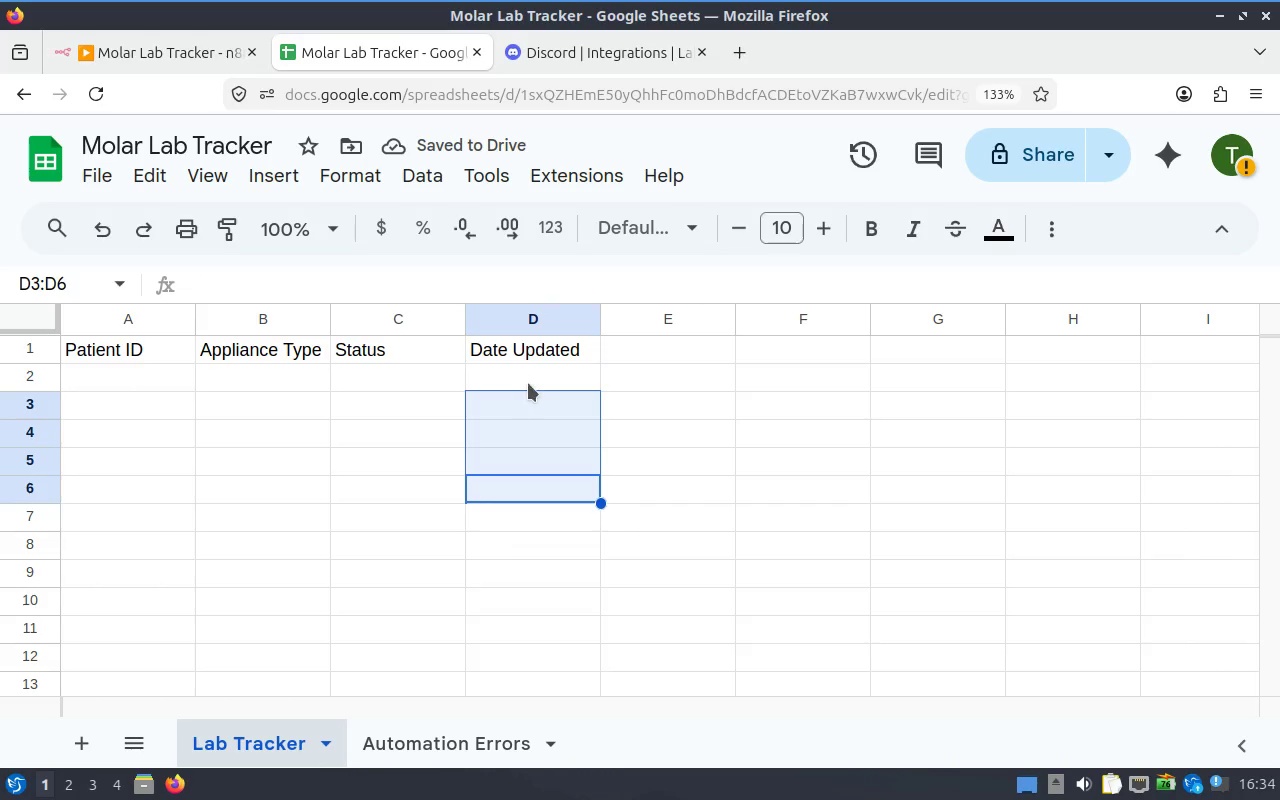 
left_click([528, 383])
 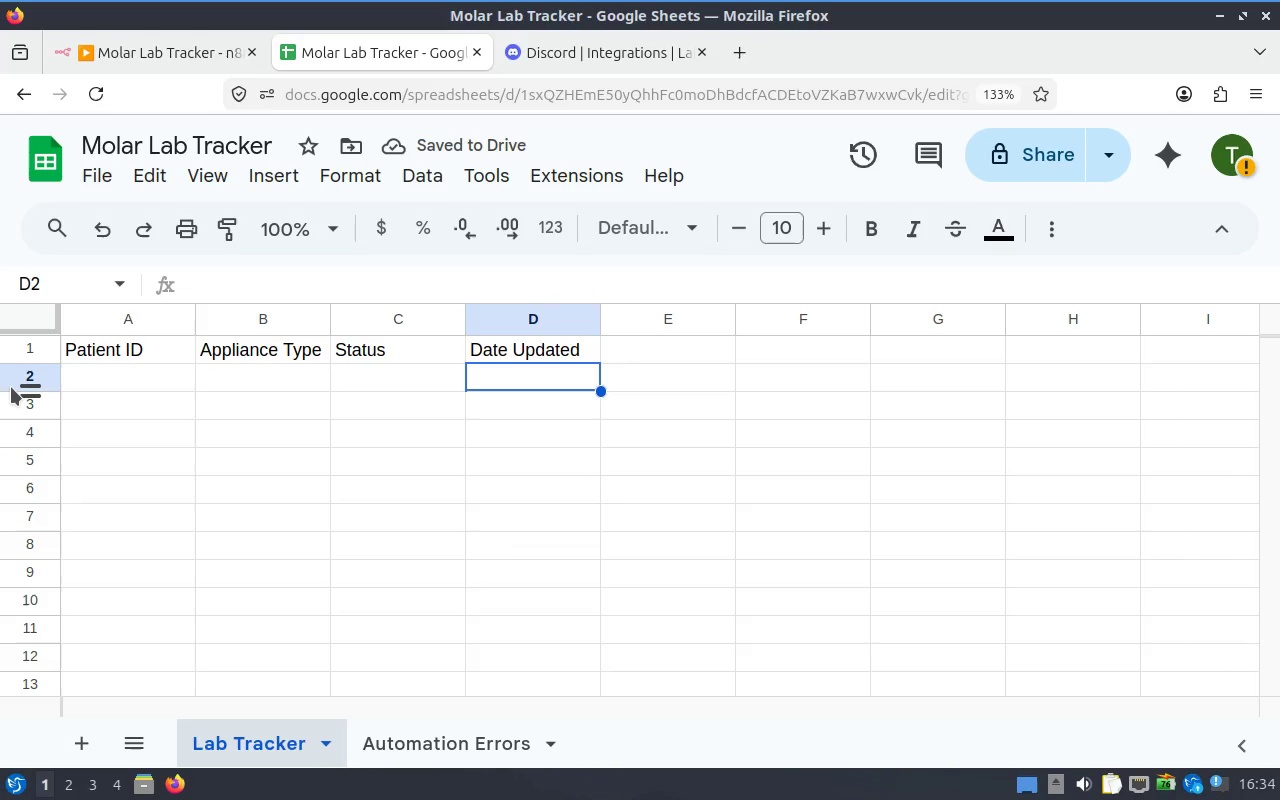 
left_click([26, 382])
 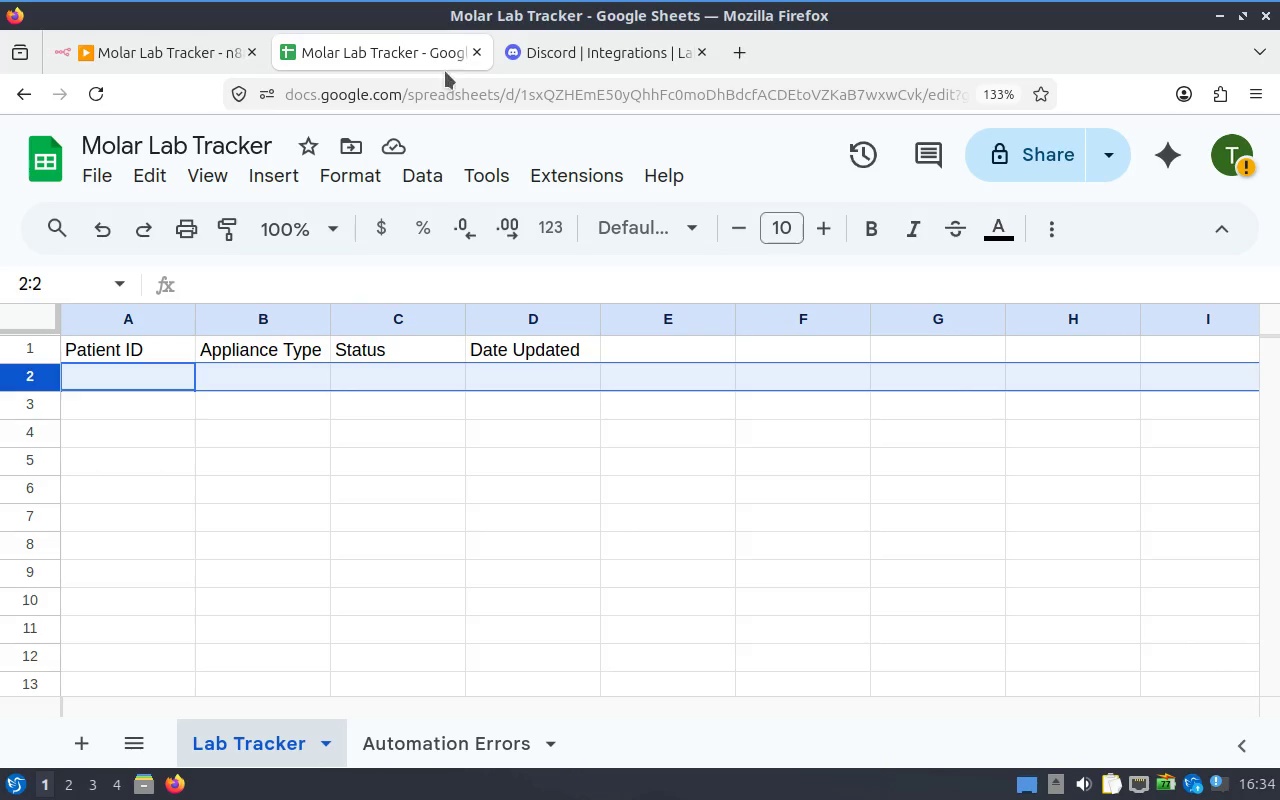 
right_click([341, 56])
 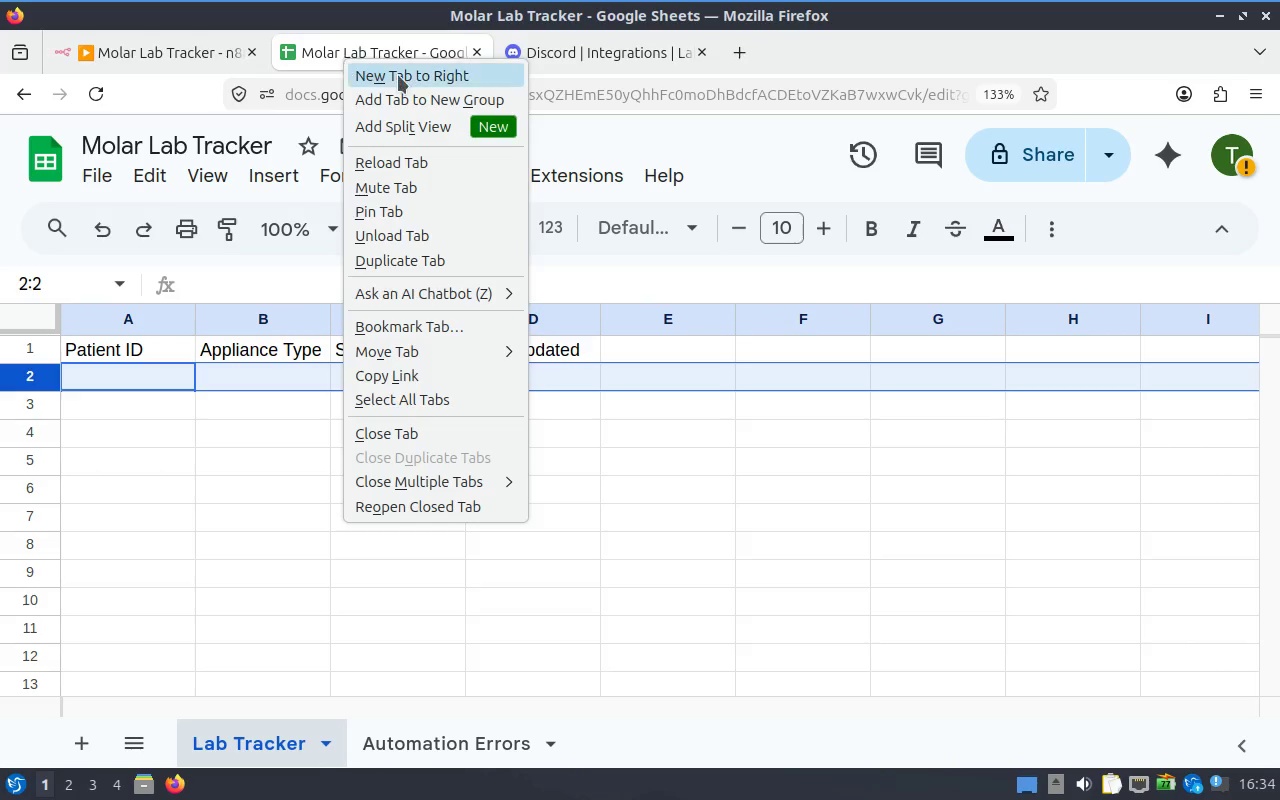 
left_click([398, 76])
 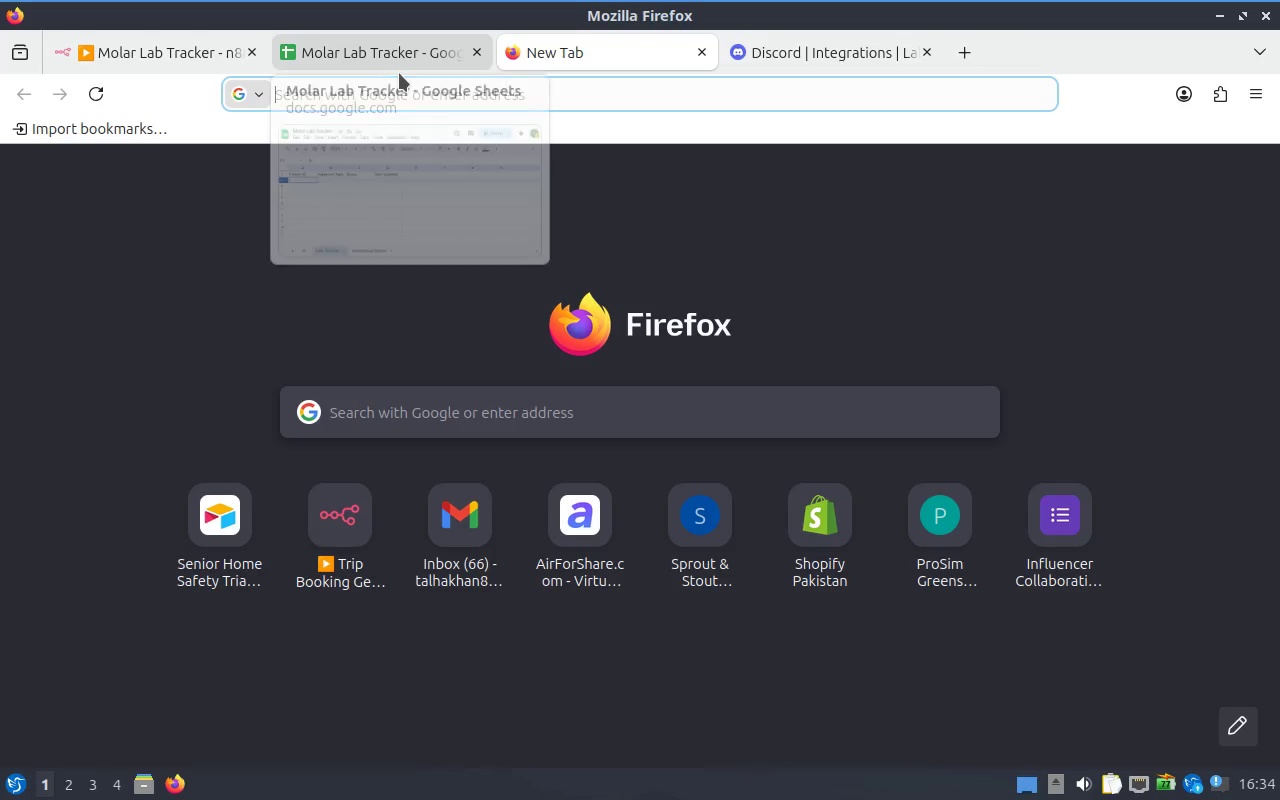 
type(how to )
 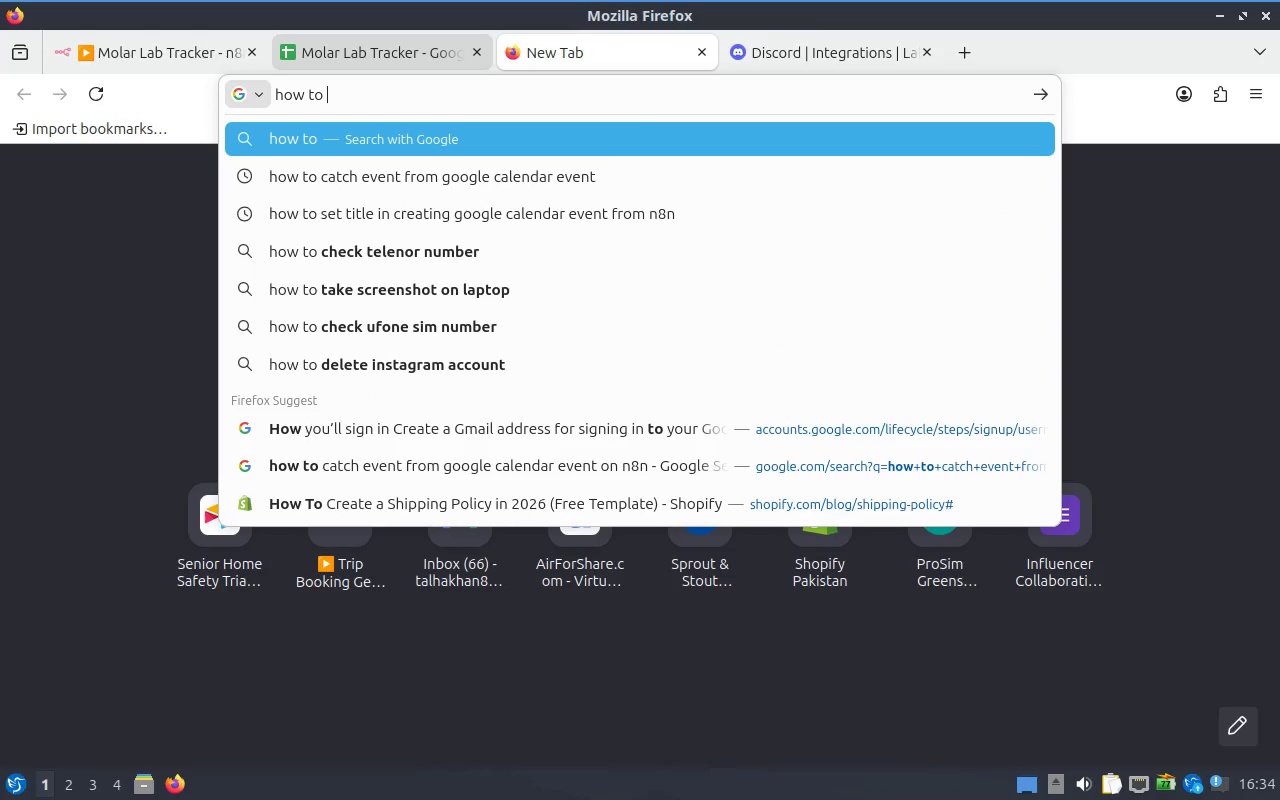 
type(add audo )
key(Backspace)
key(Backspace)
key(Backspace)
type(to now date in google sheet)
 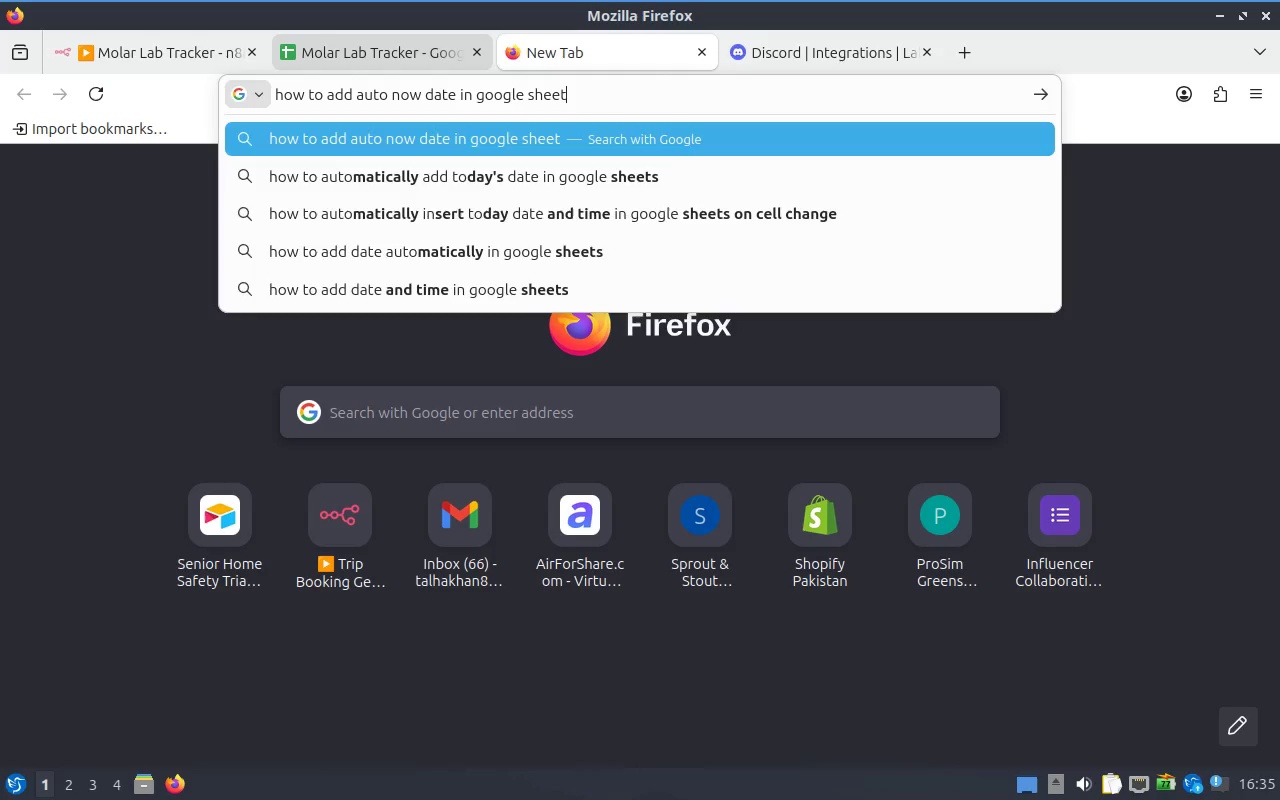 
key(Enter)
 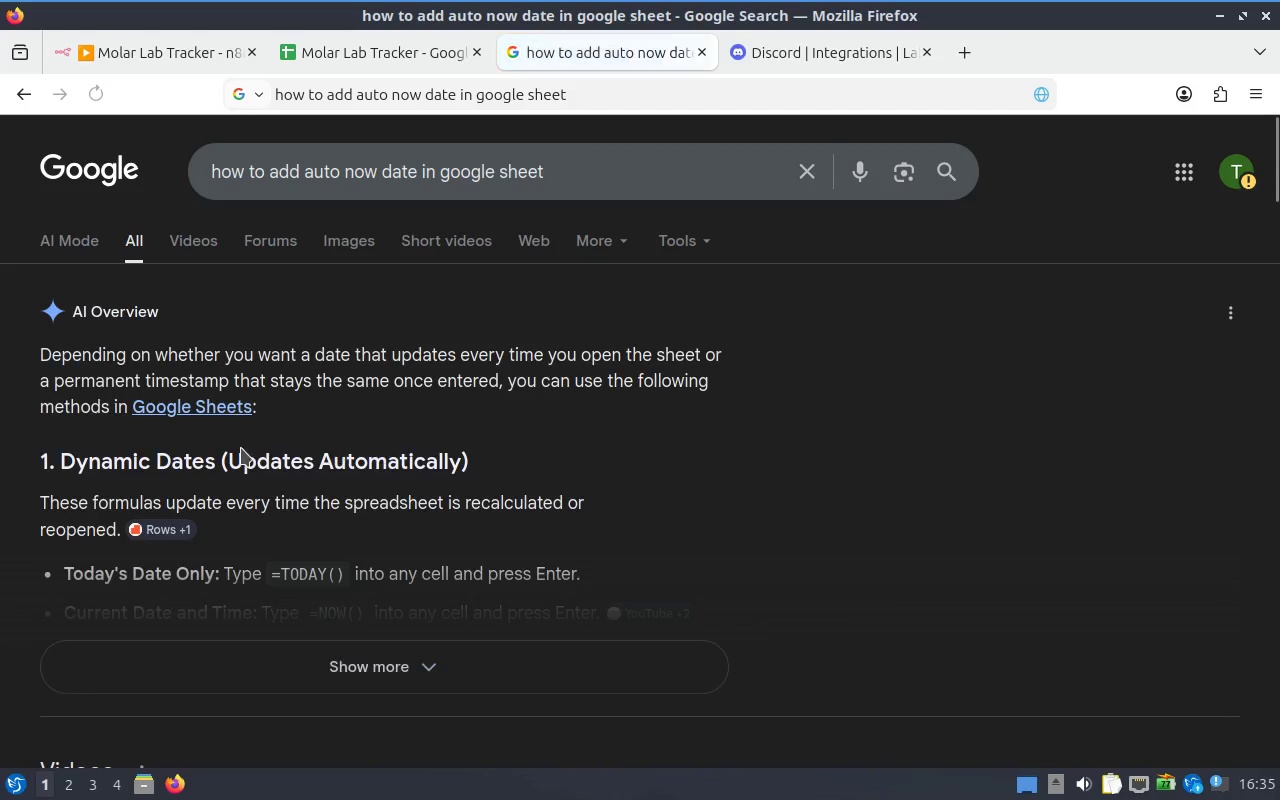 
left_click([404, 643])
 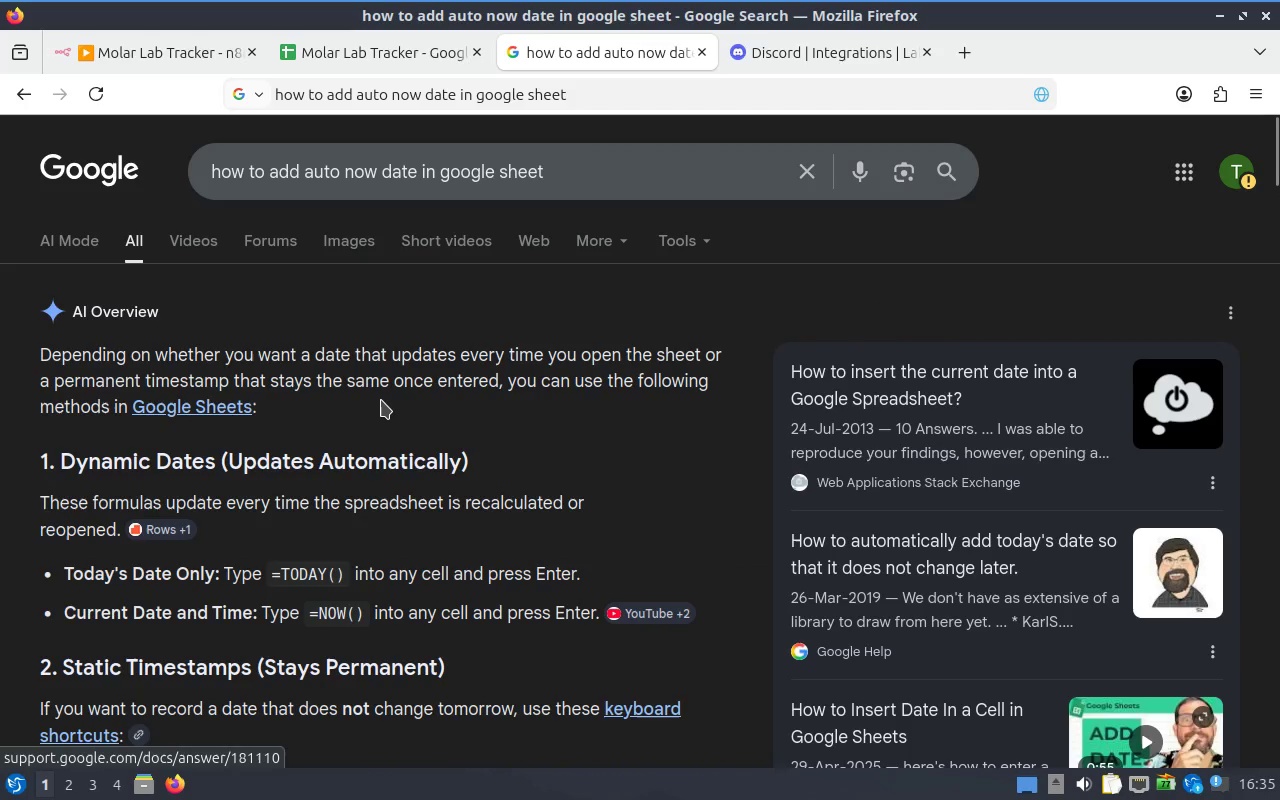 
scroll: coordinate [381, 400], scroll_direction: down, amount: 1.0
 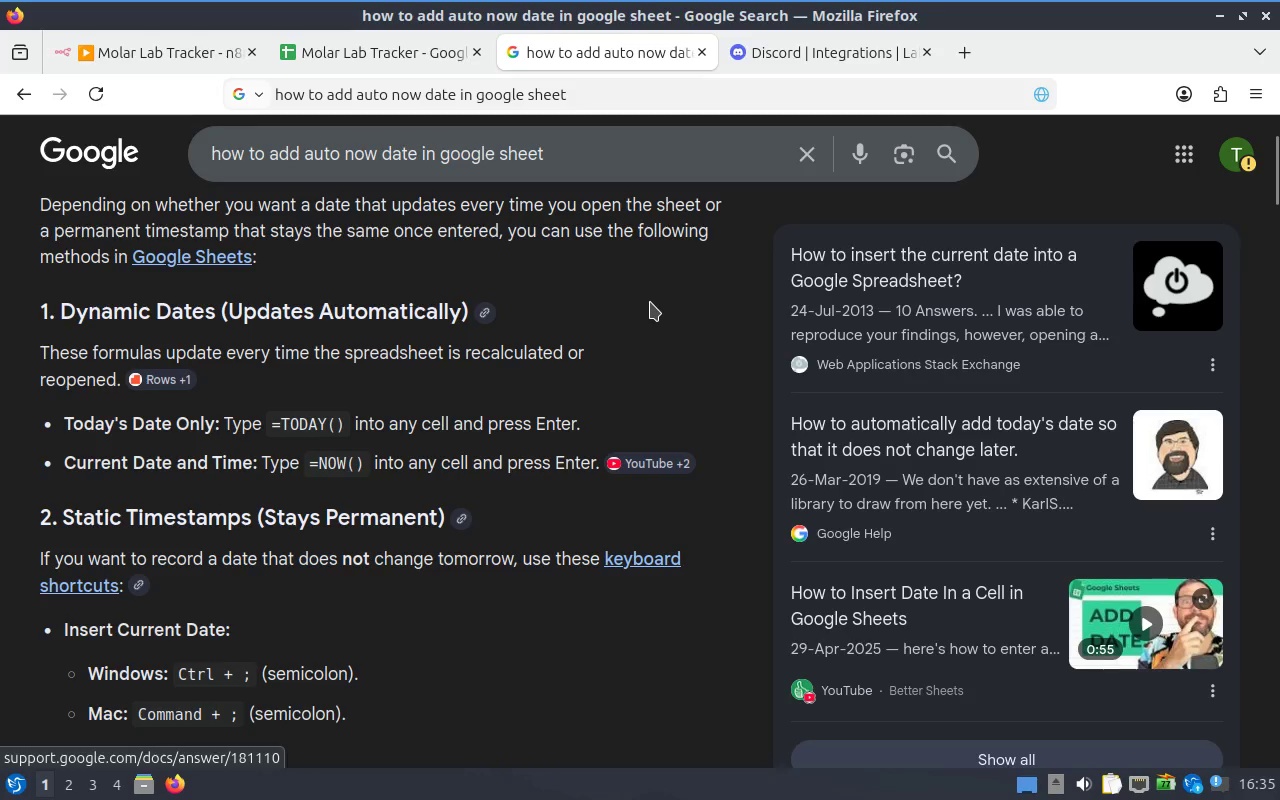 
wait(12.76)
 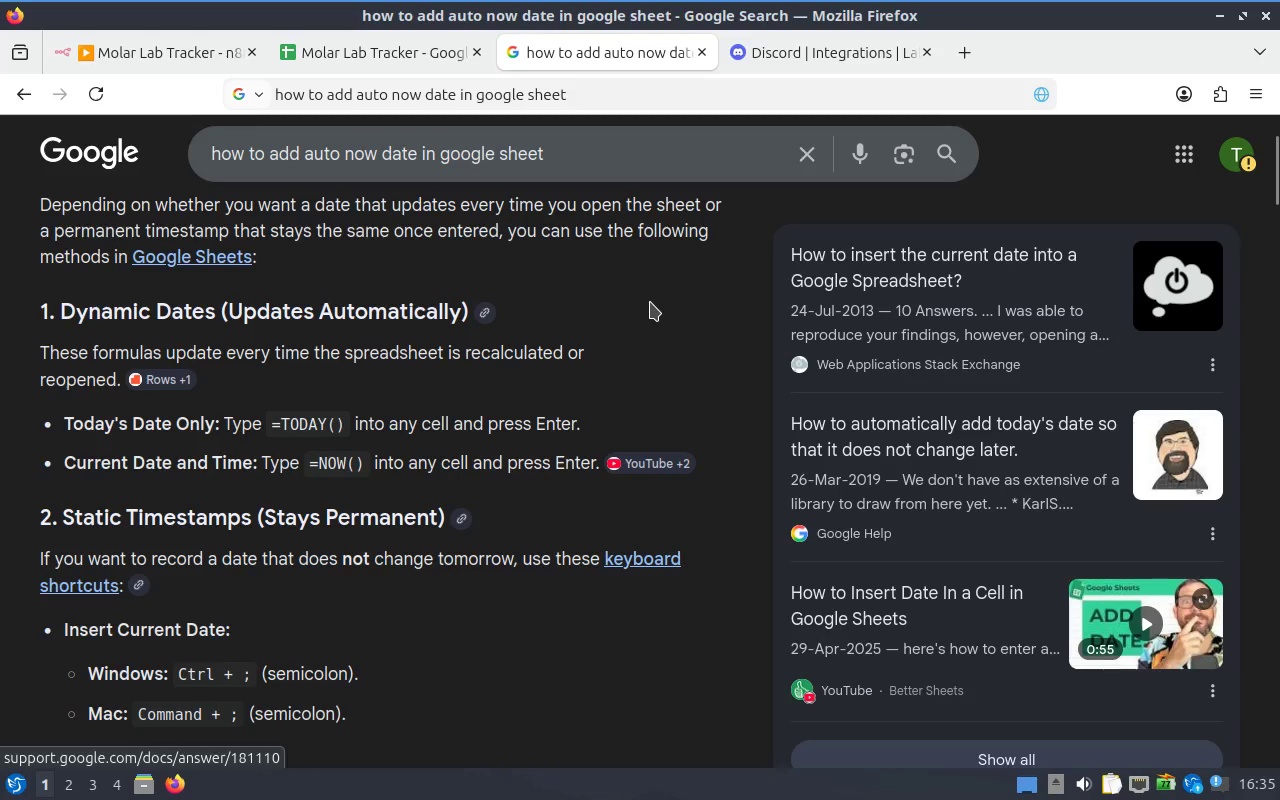 
scroll: coordinate [503, 371], scroll_direction: down, amount: 2.0
 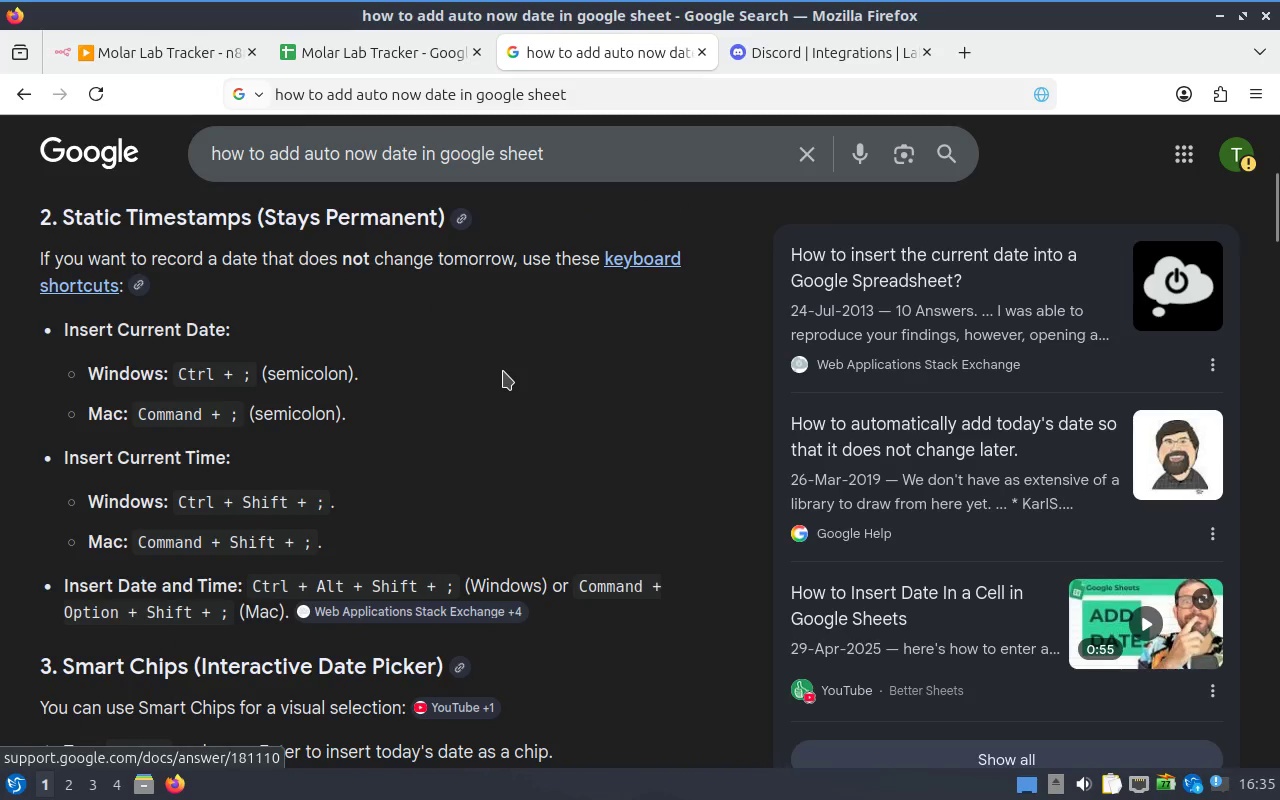 
scroll: coordinate [503, 371], scroll_direction: up, amount: 1.0
 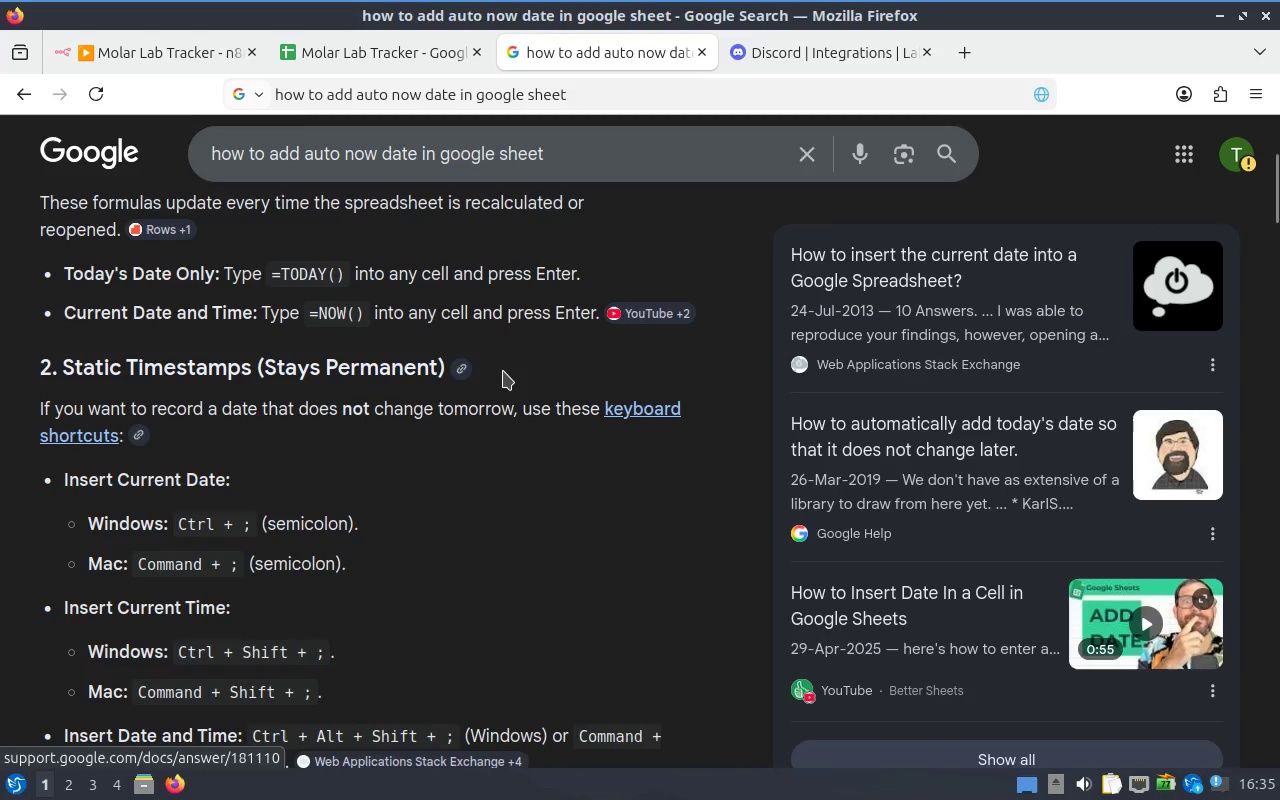 
scroll: coordinate [503, 371], scroll_direction: down, amount: 3.0
 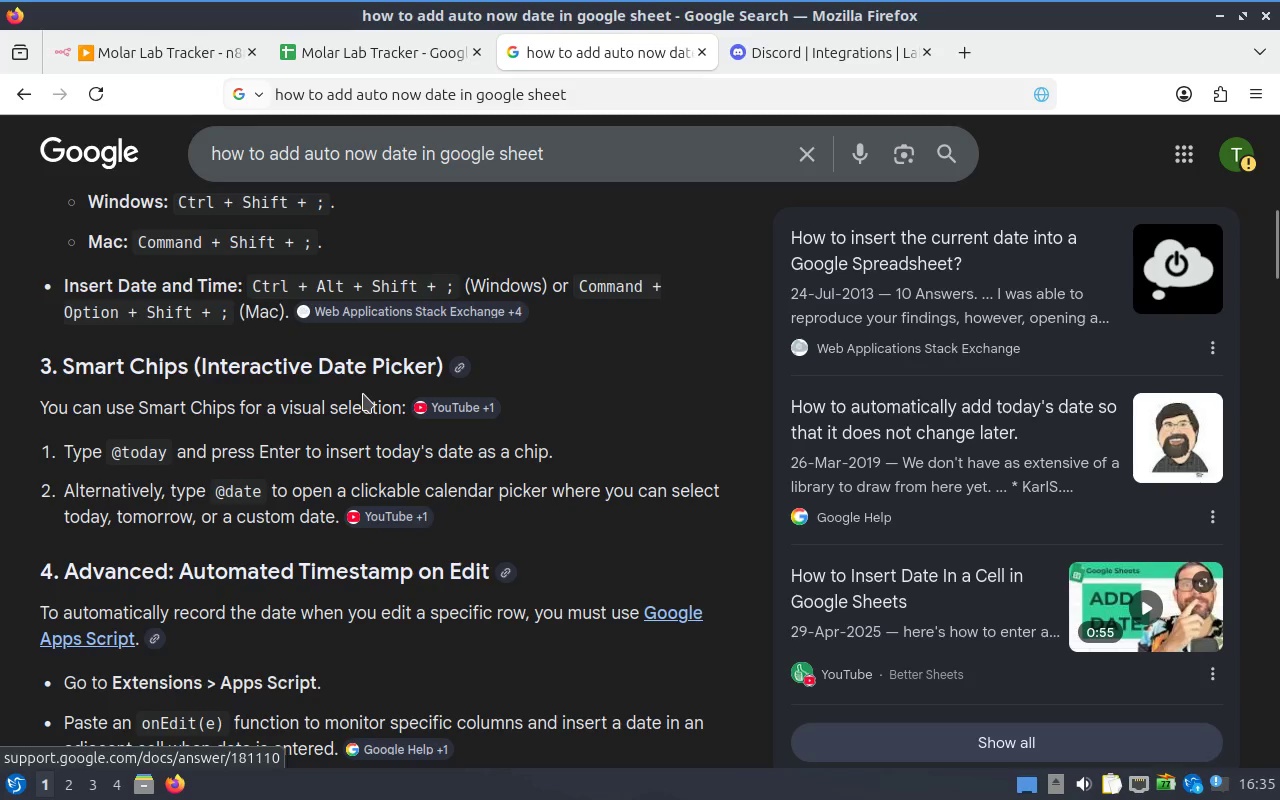 
wait(9.19)
 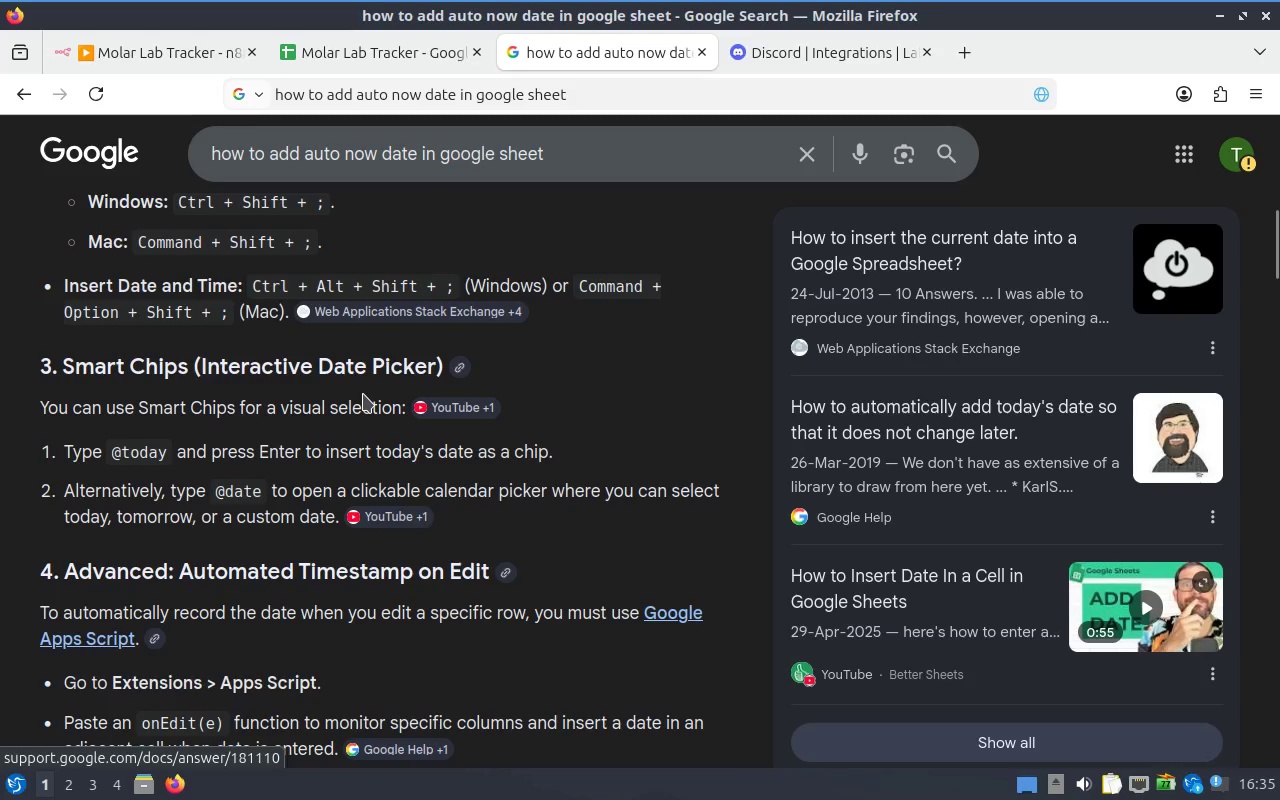 
left_click([380, 54])
 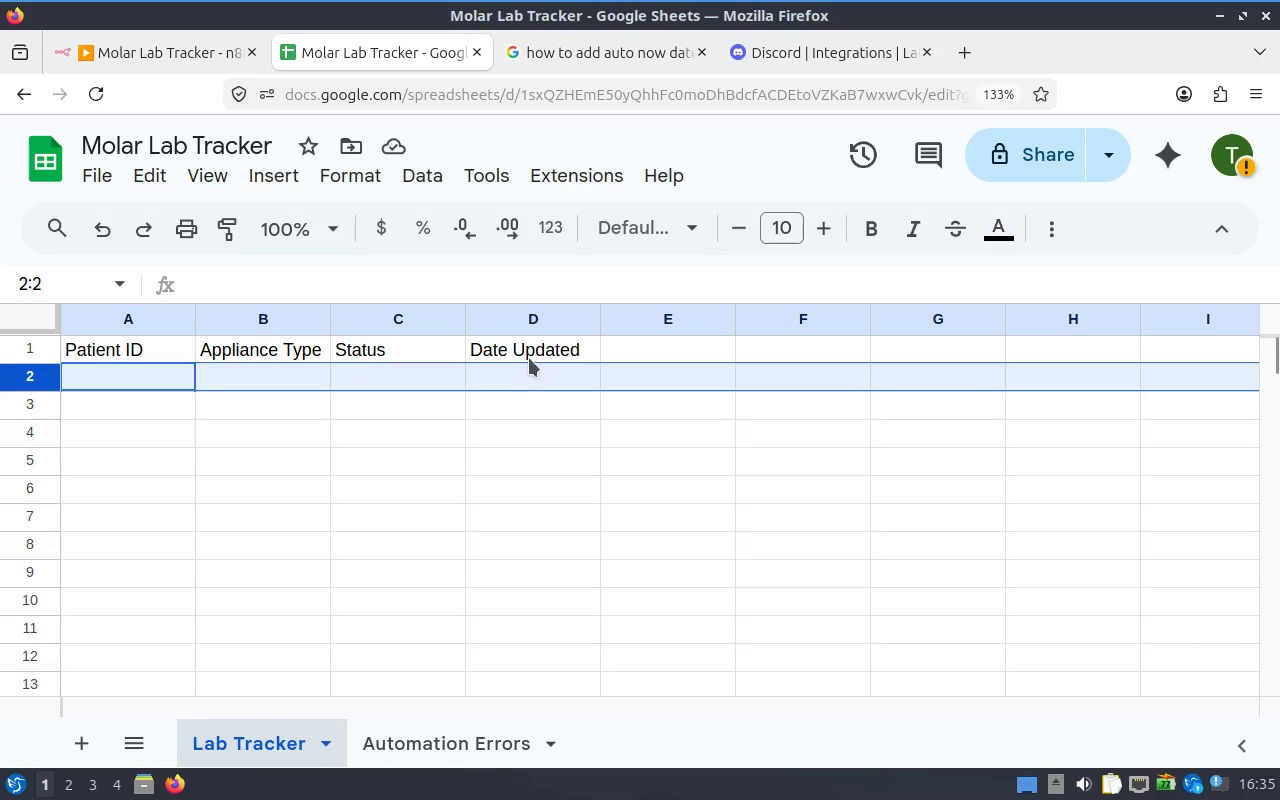 
left_click([530, 322])
 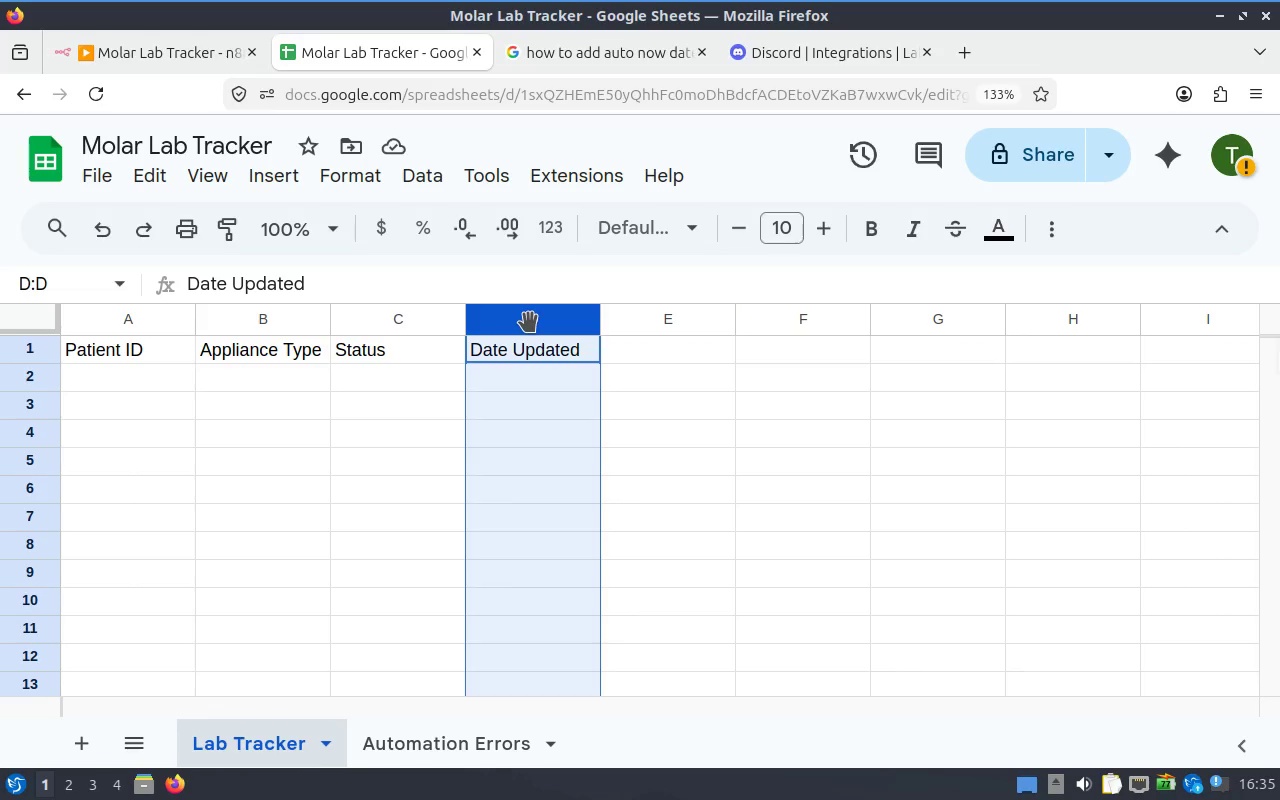 
right_click([530, 322])
 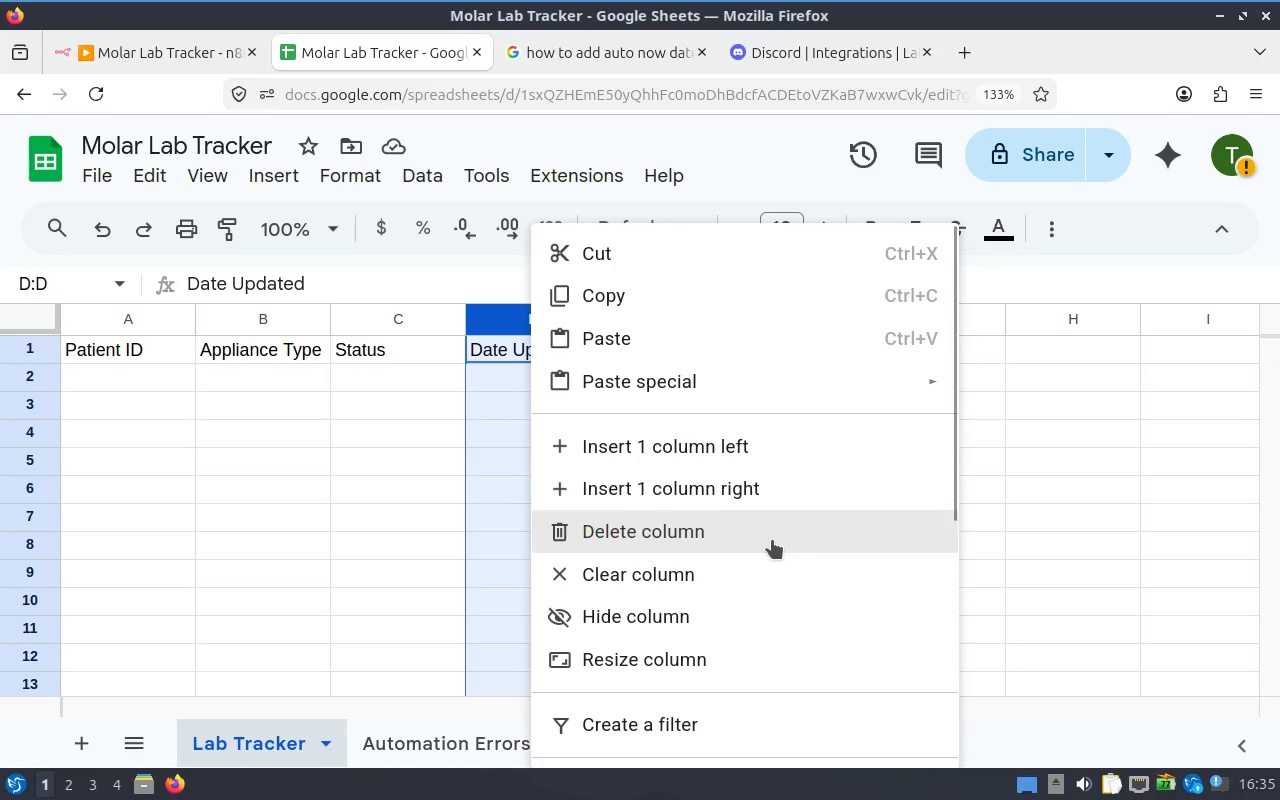 
scroll: coordinate [784, 656], scroll_direction: none, amount: 0.0
 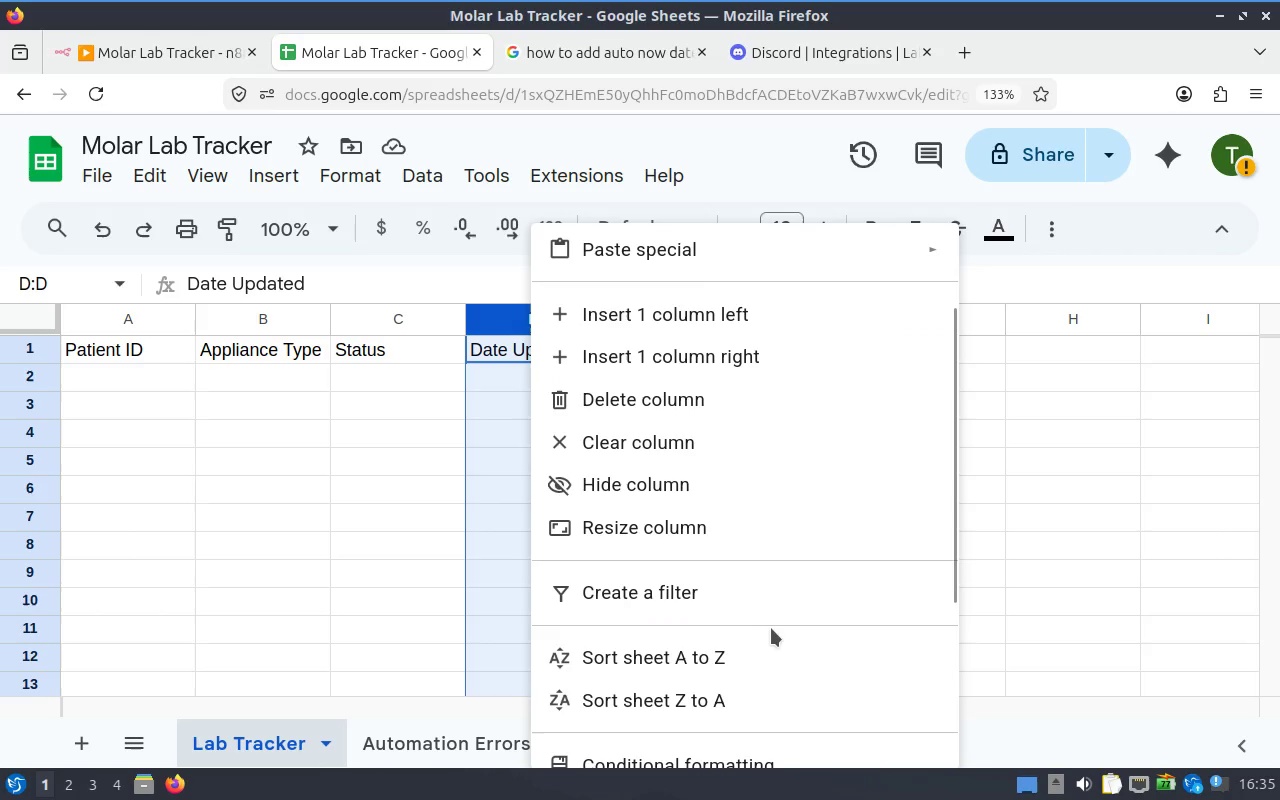 
scroll: coordinate [775, 509], scroll_direction: down, amount: 5.0
 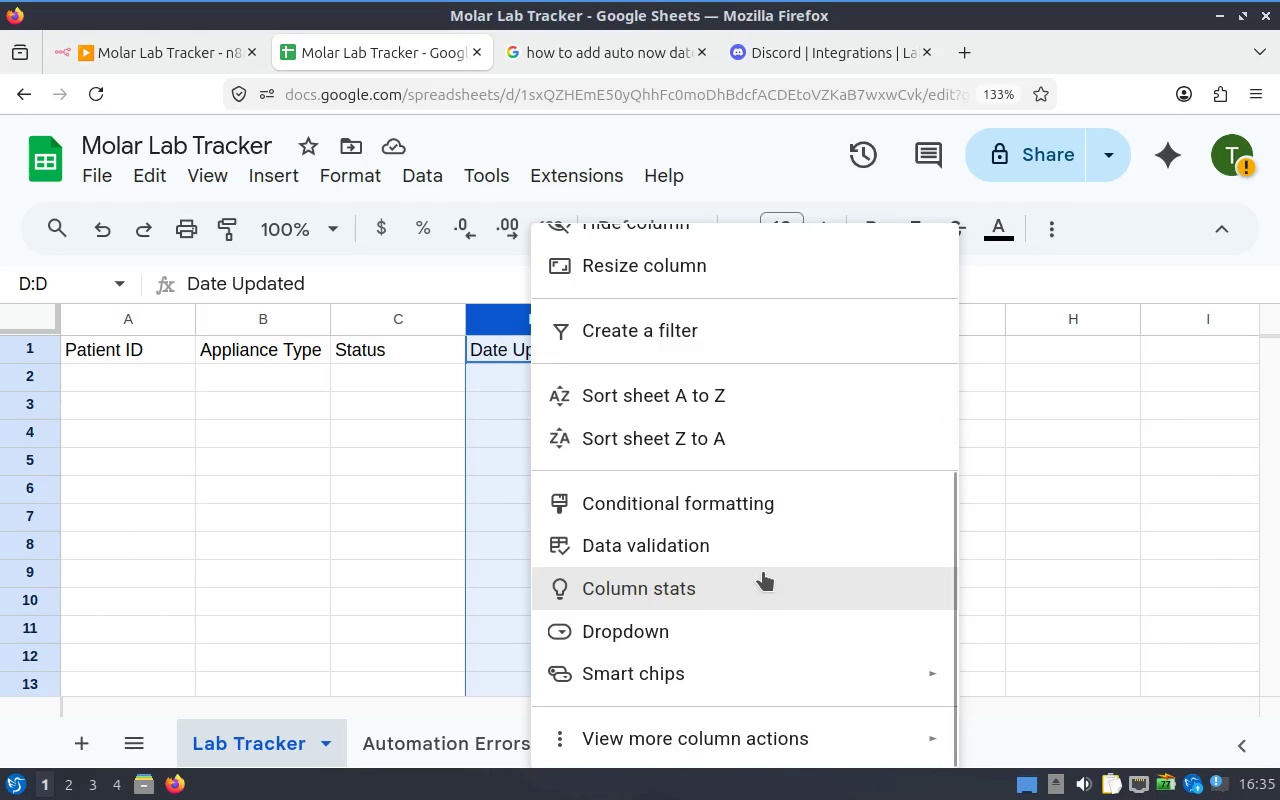 
mouse_move([758, 632])
 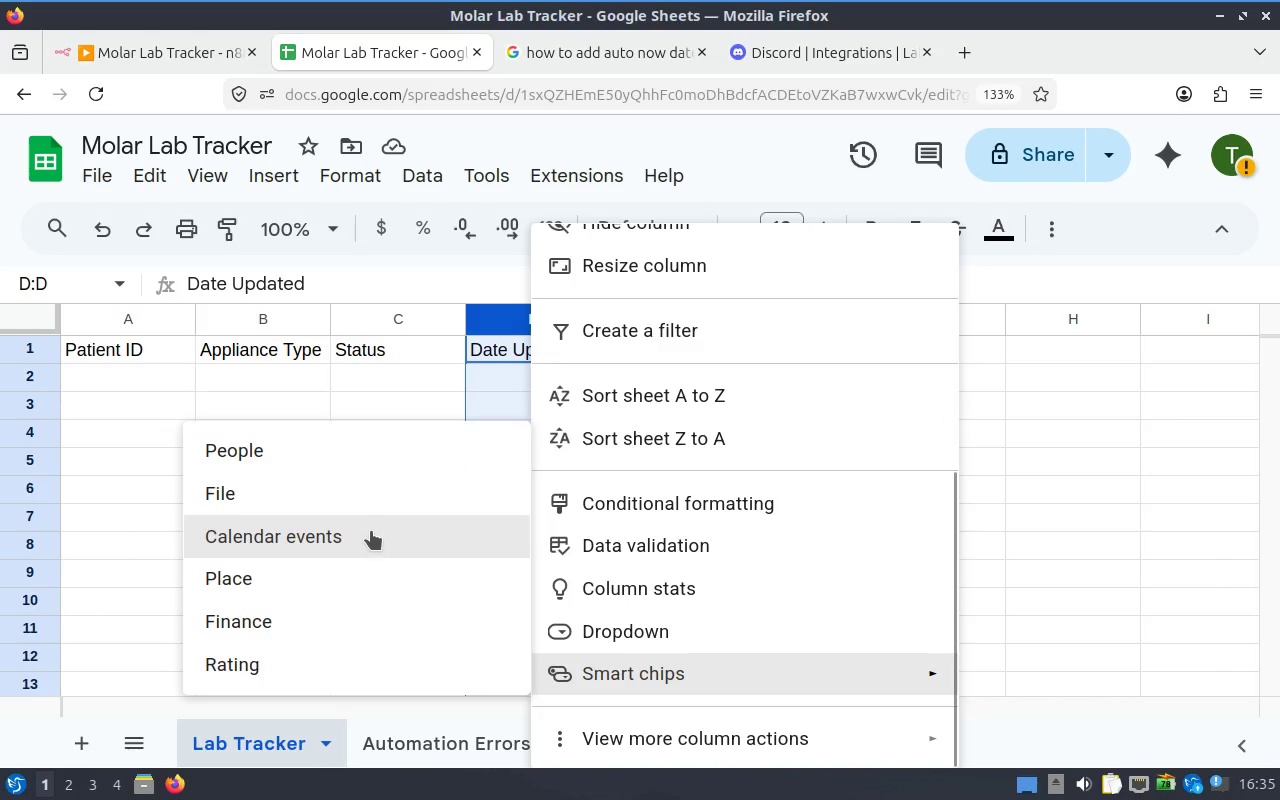 
scroll: coordinate [378, 576], scroll_direction: down, amount: 1.0
 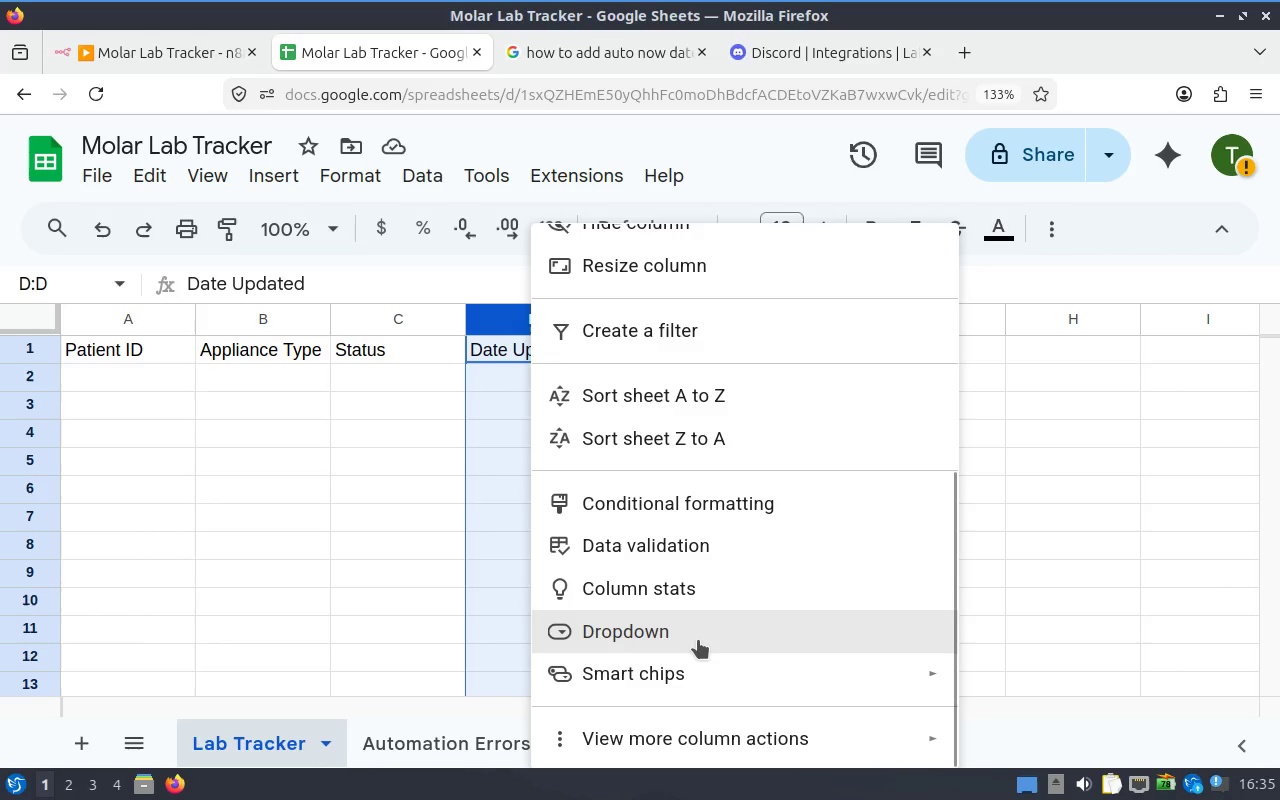 
left_click([698, 640])
 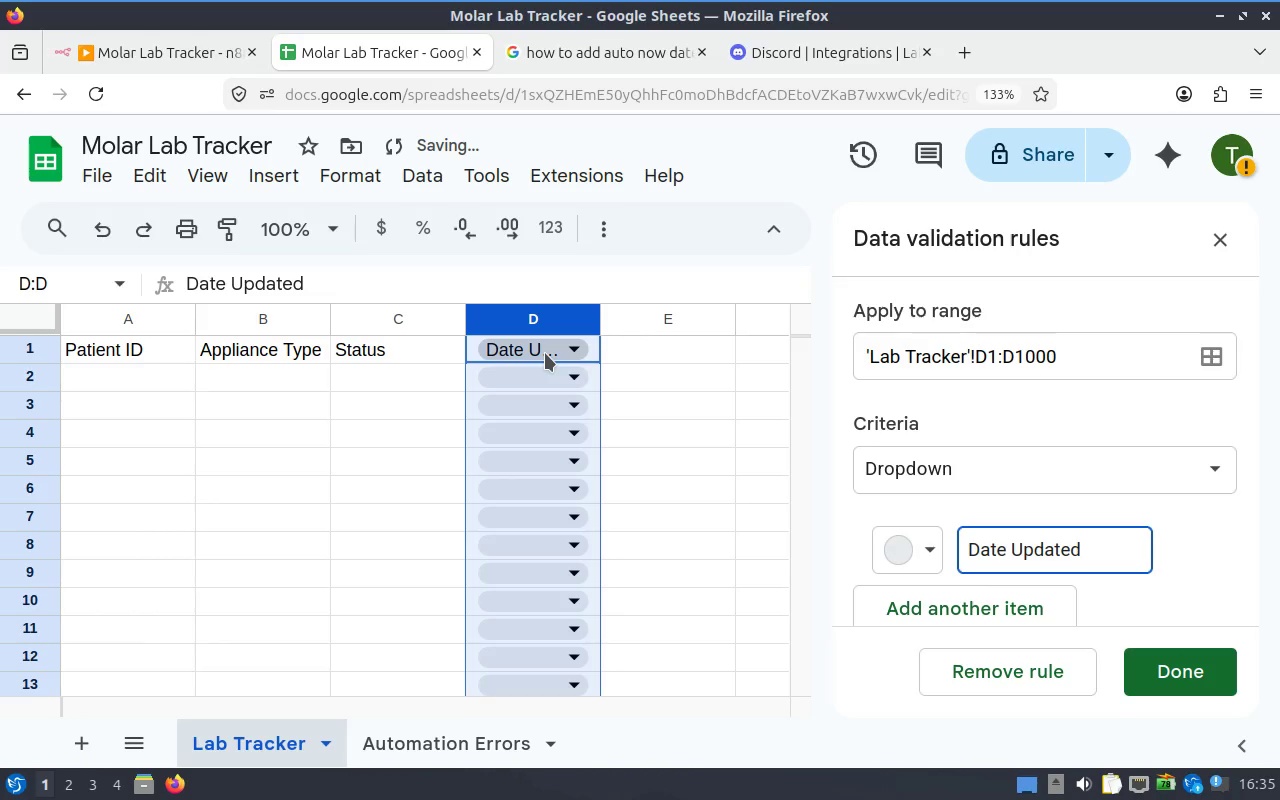 
left_click([545, 353])
 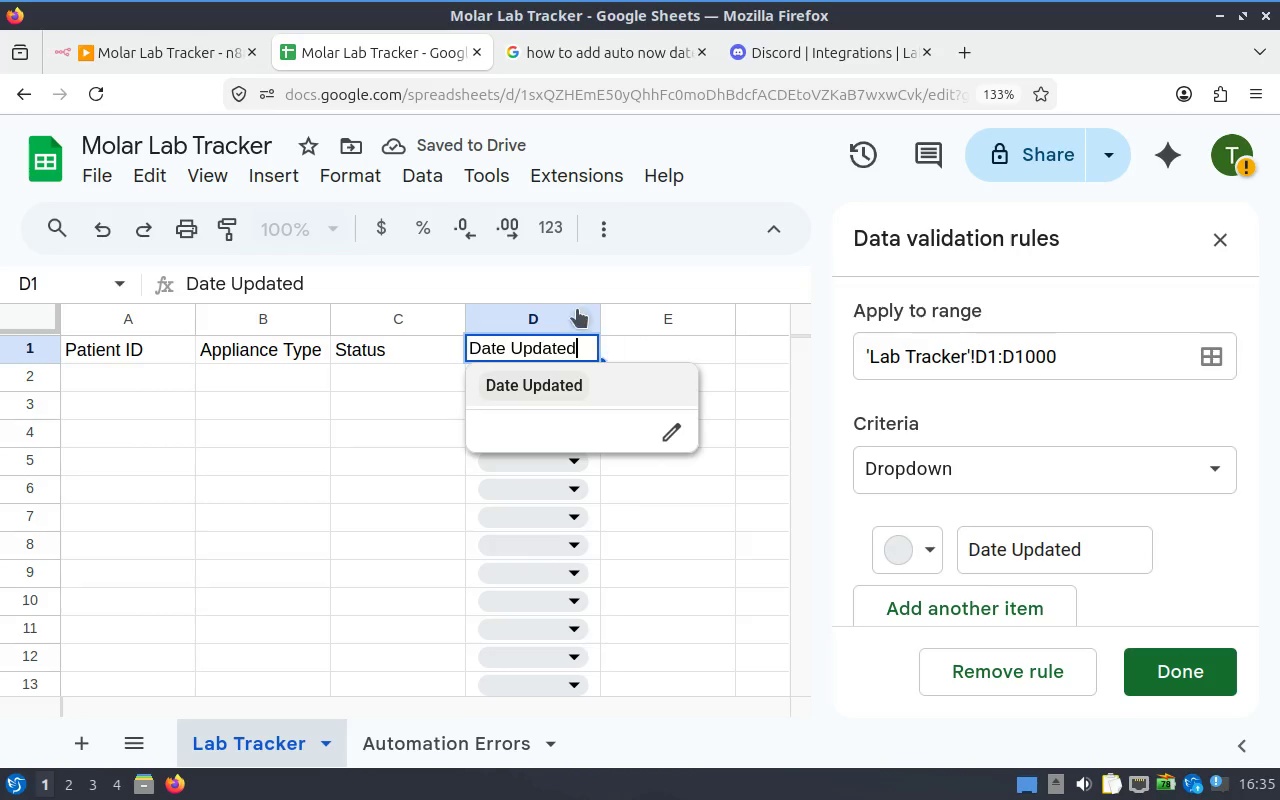 
left_click([591, 285])
 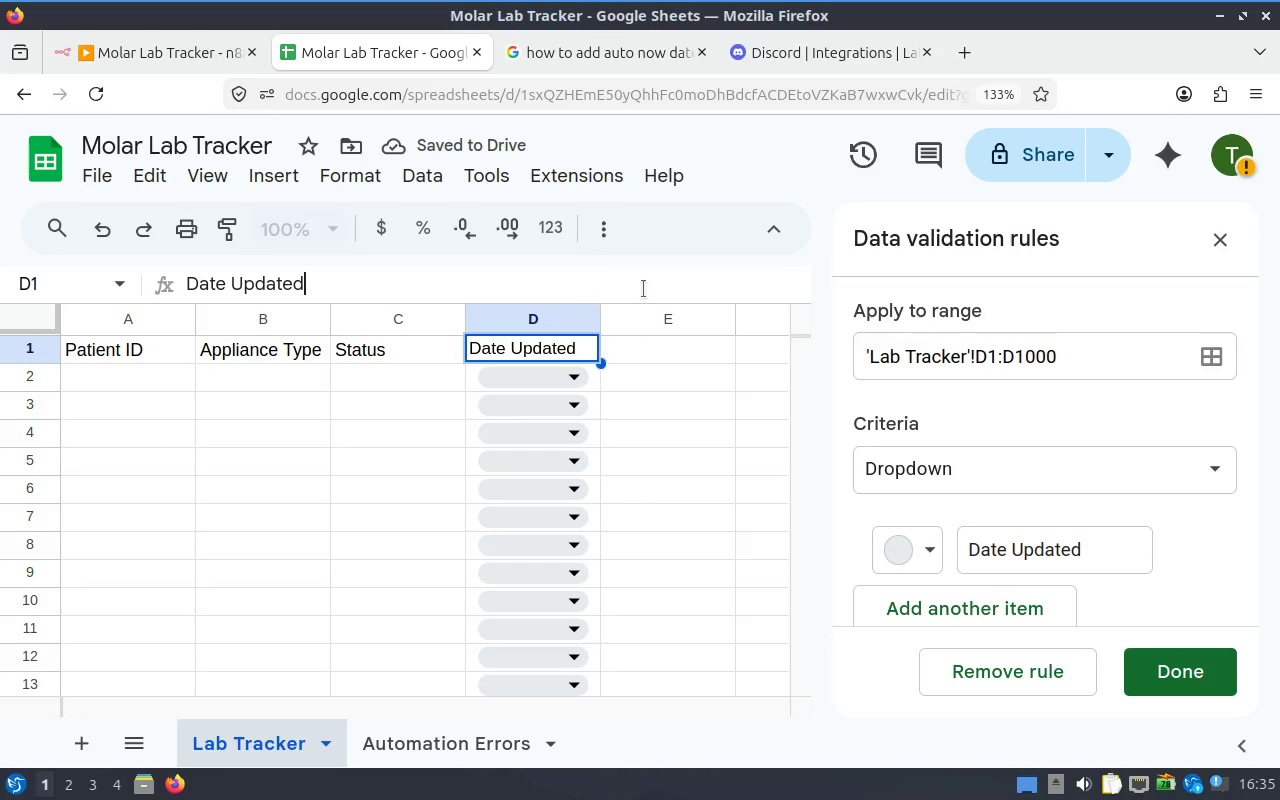 
left_click([735, 257])
 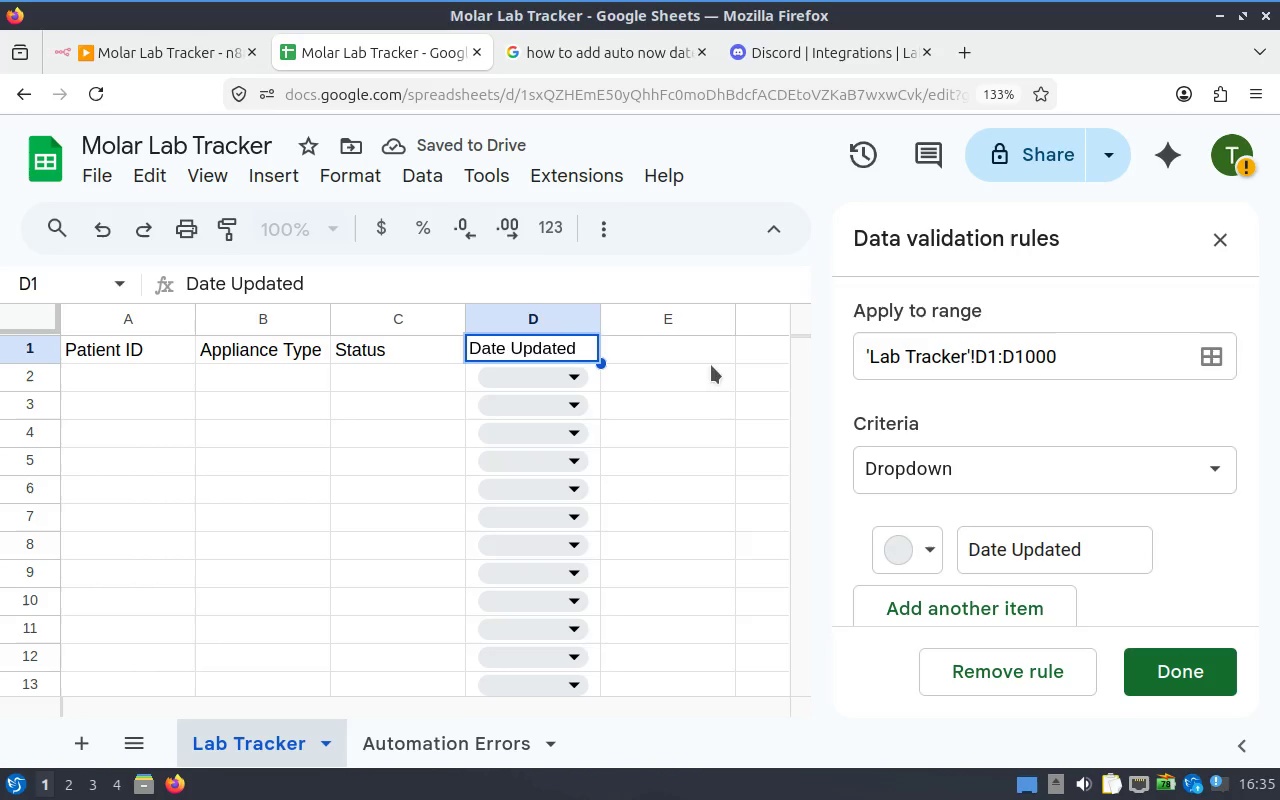 
left_click([711, 410])
 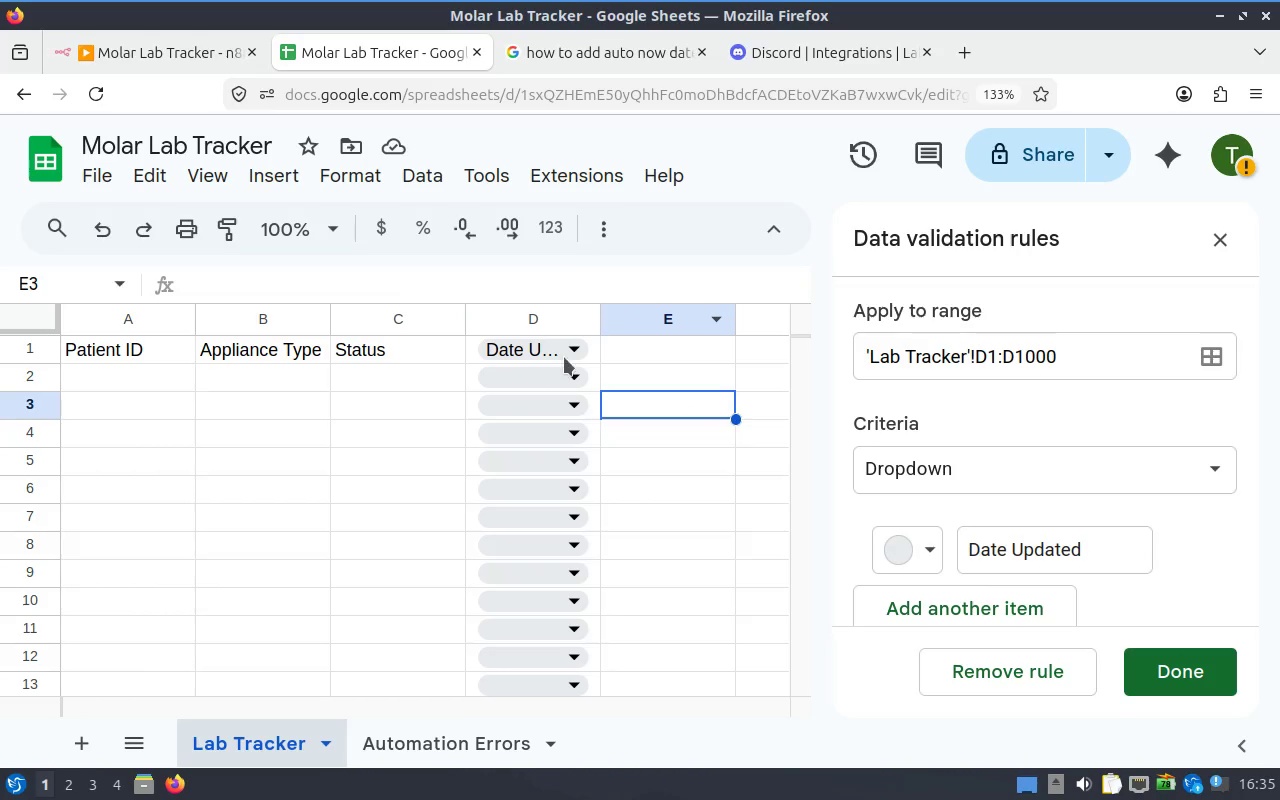 
left_click([565, 354])
 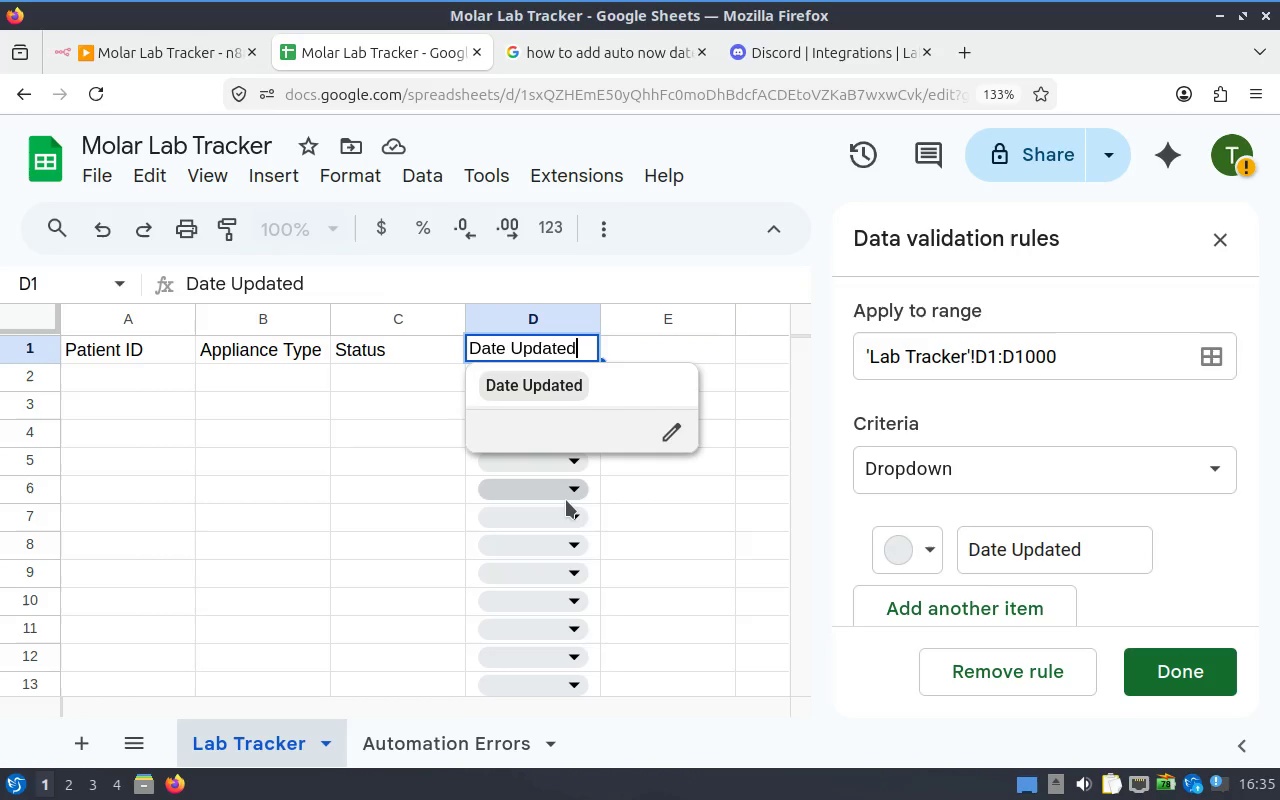 
left_click([566, 500])
 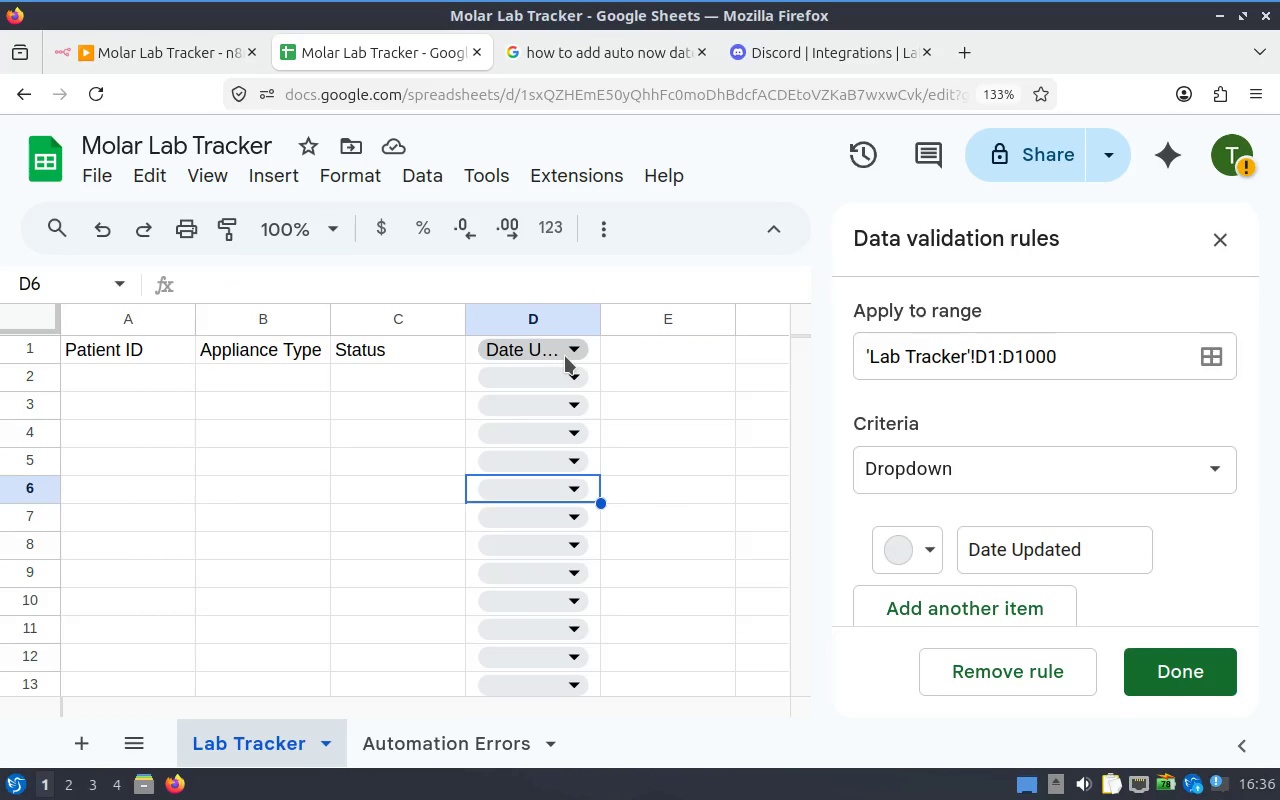 
key(Control+Z)
 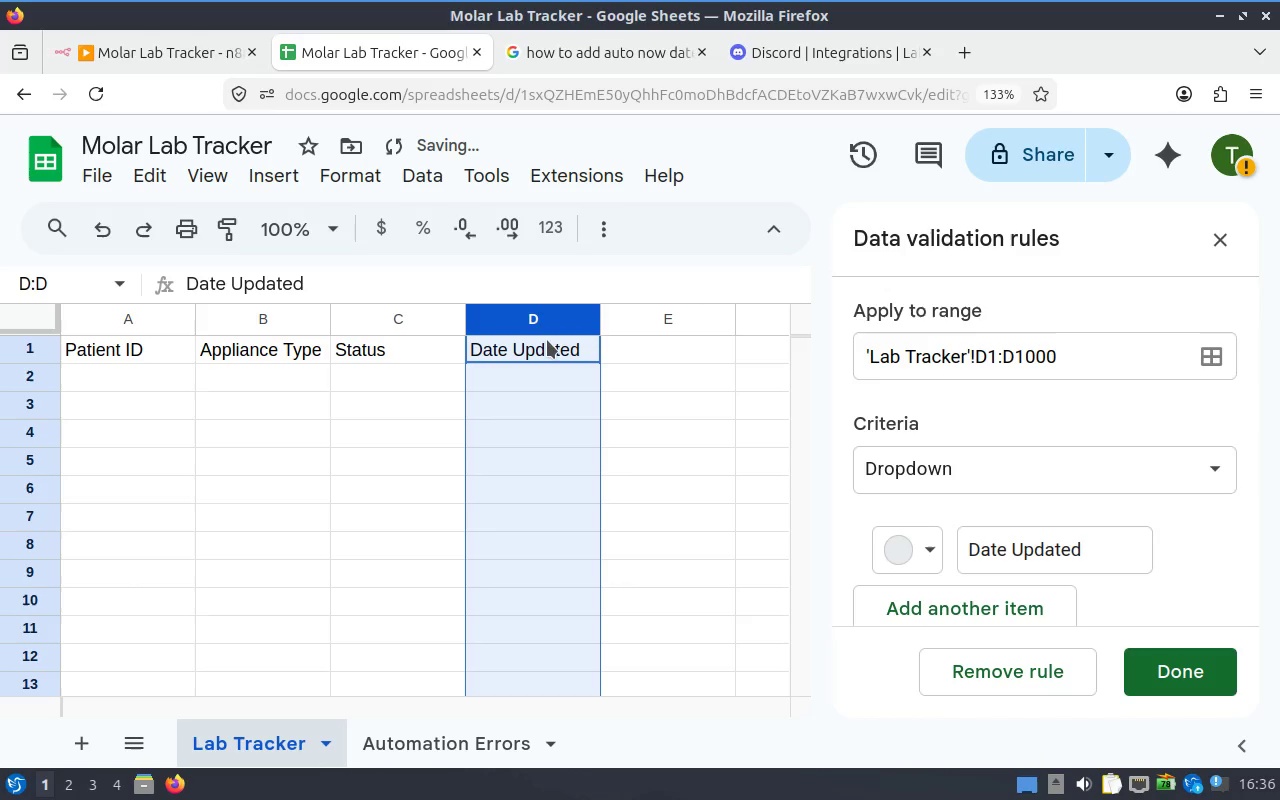 
left_click([545, 323])
 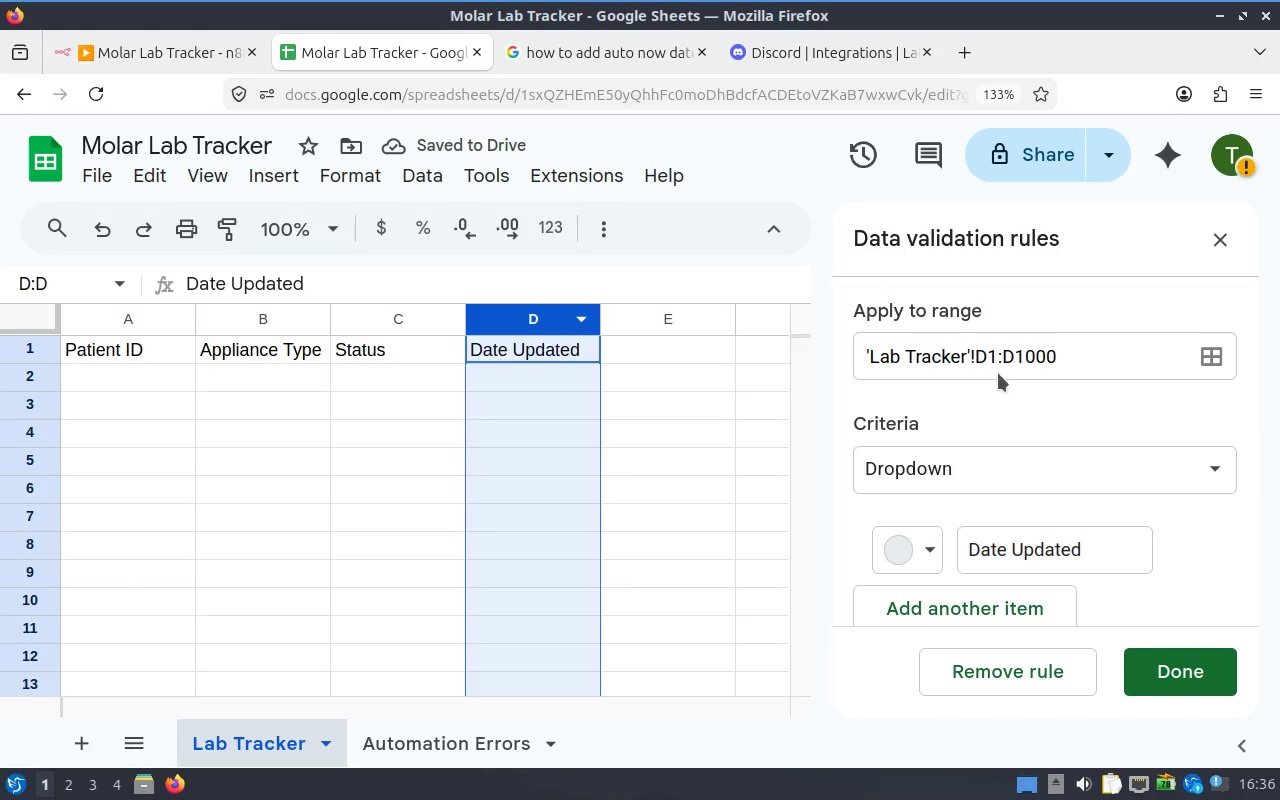 
scroll: coordinate [1006, 522], scroll_direction: none, amount: 0.0
 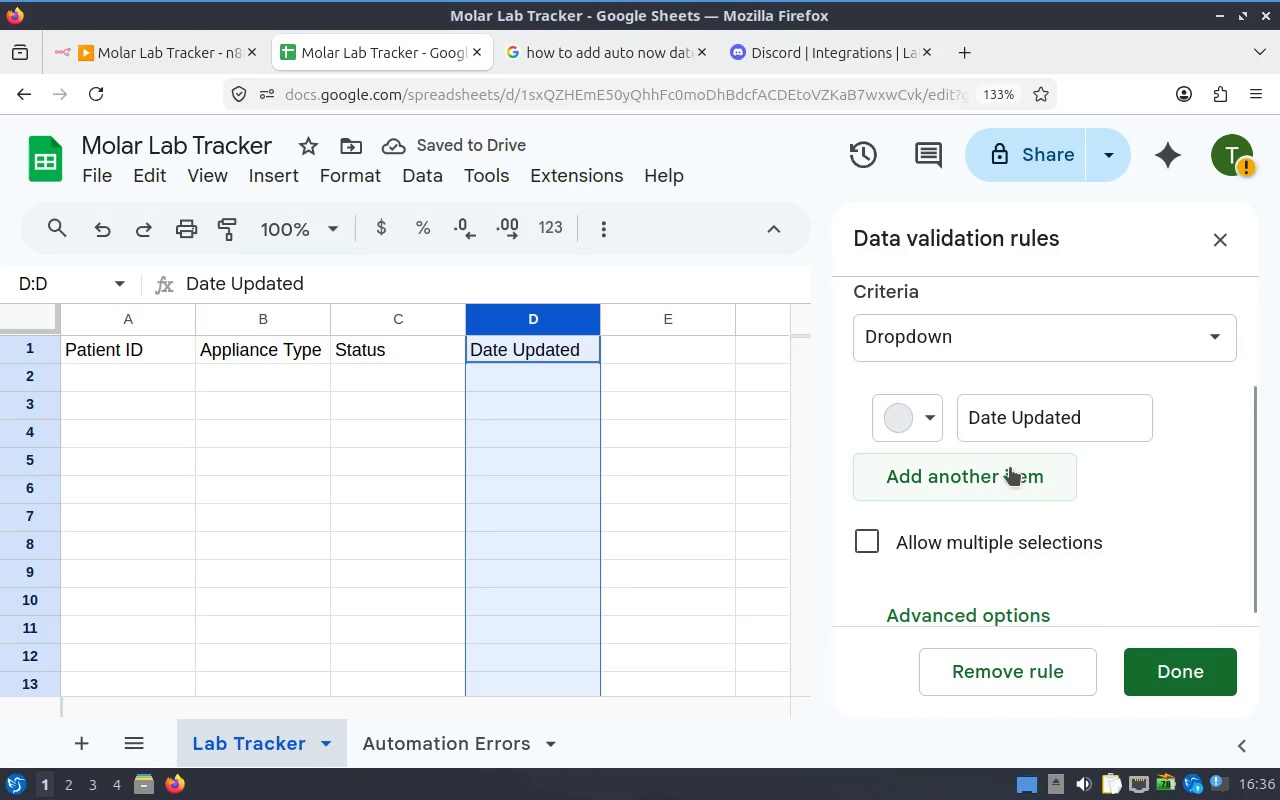 
scroll: coordinate [1012, 480], scroll_direction: up, amount: 1.0
 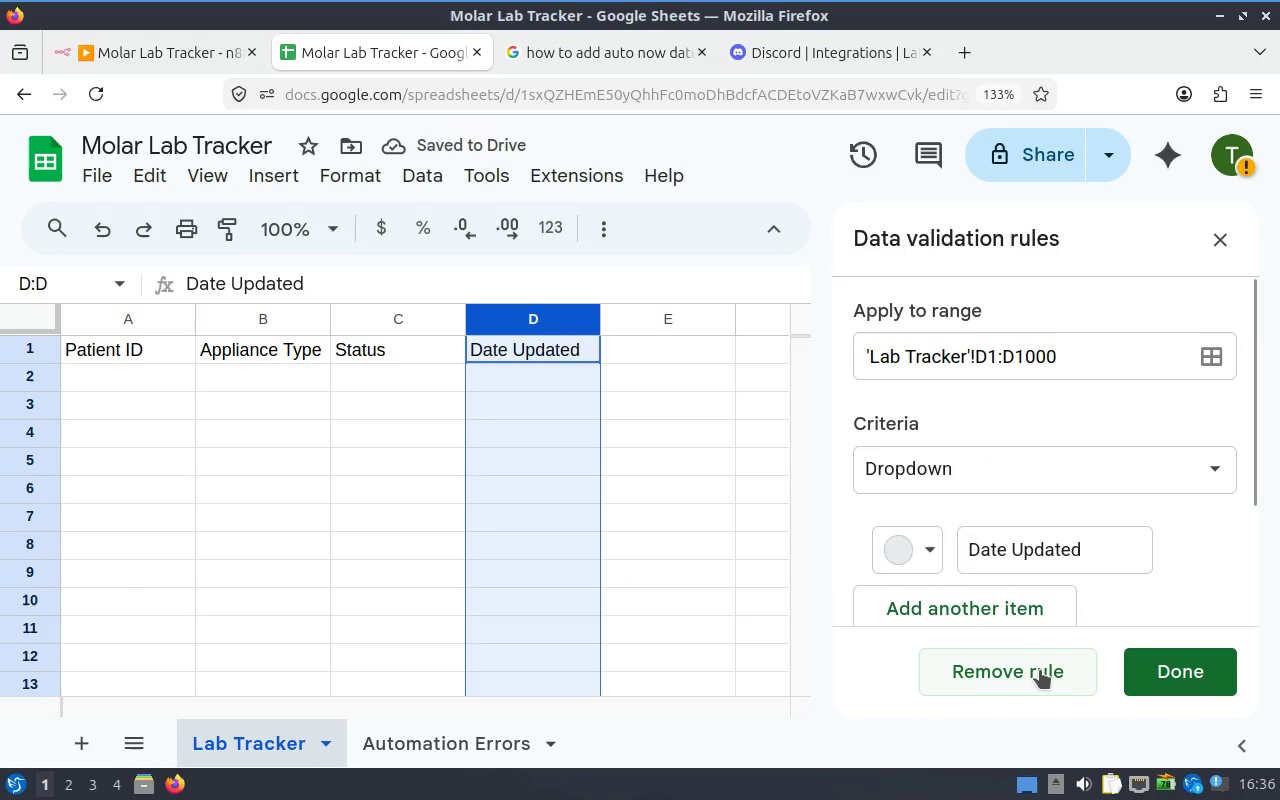 
left_click([1061, 669])
 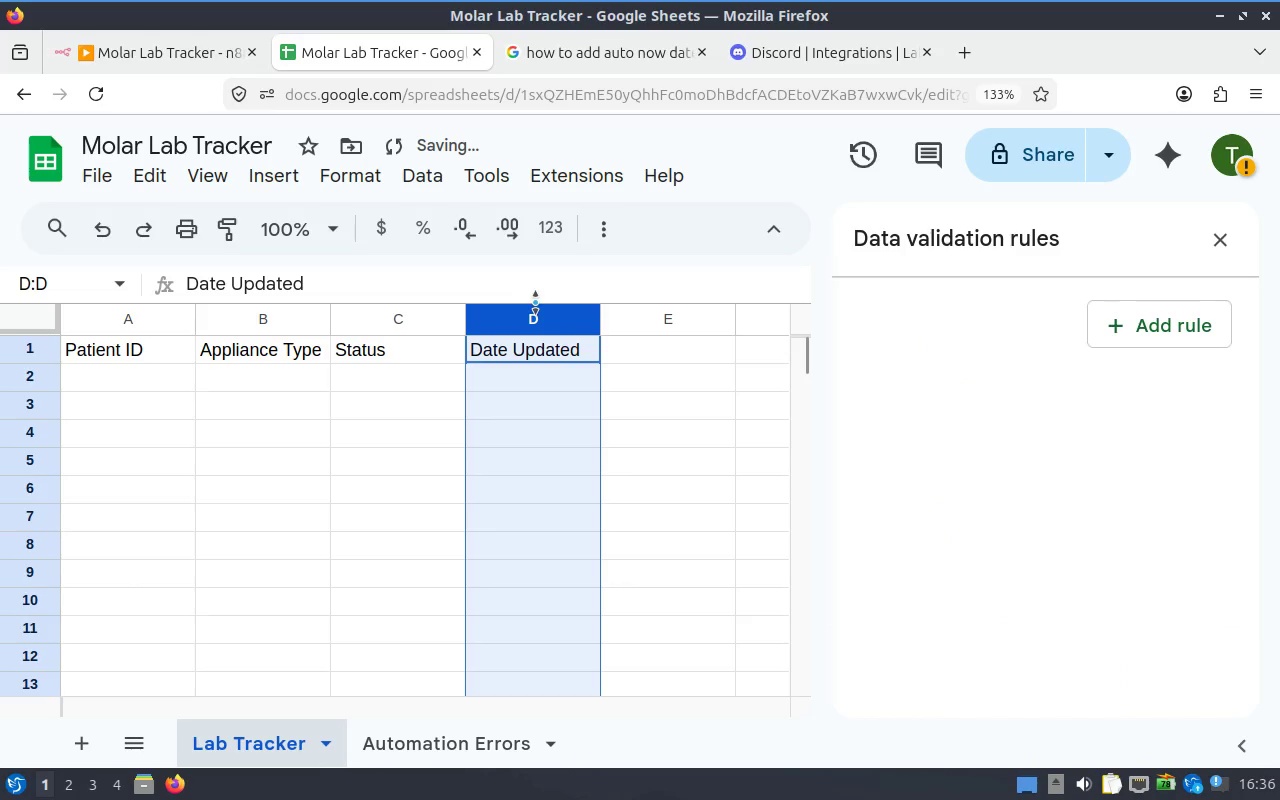 
right_click([530, 317])
 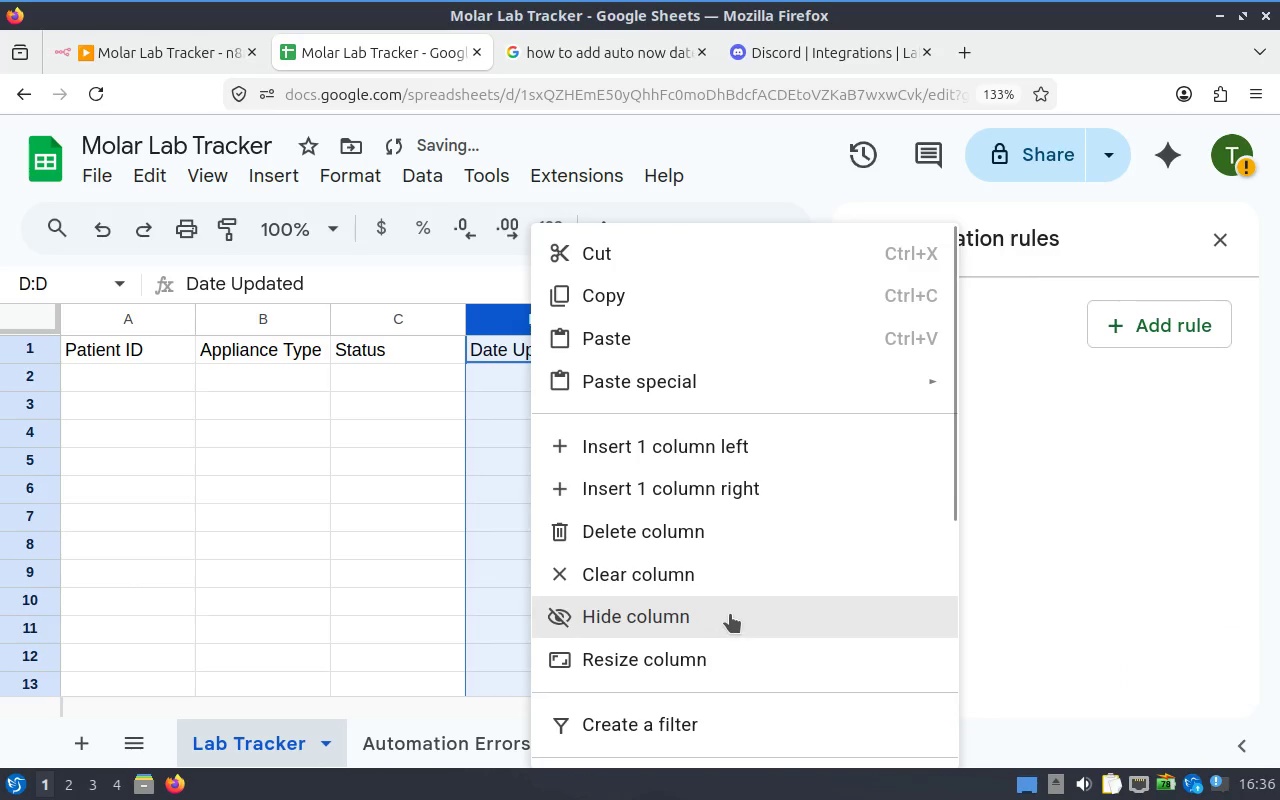 
scroll: coordinate [769, 597], scroll_direction: down, amount: 3.0
 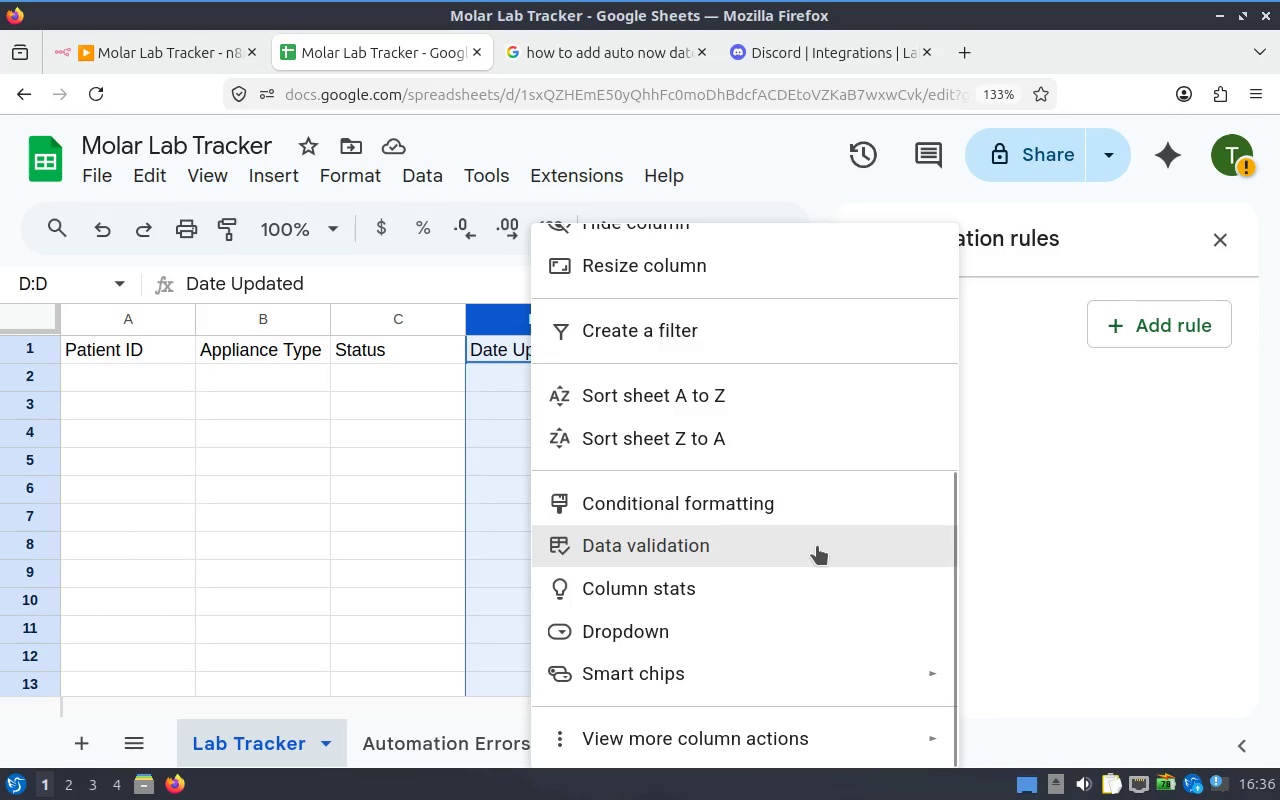 
left_click([817, 546])
 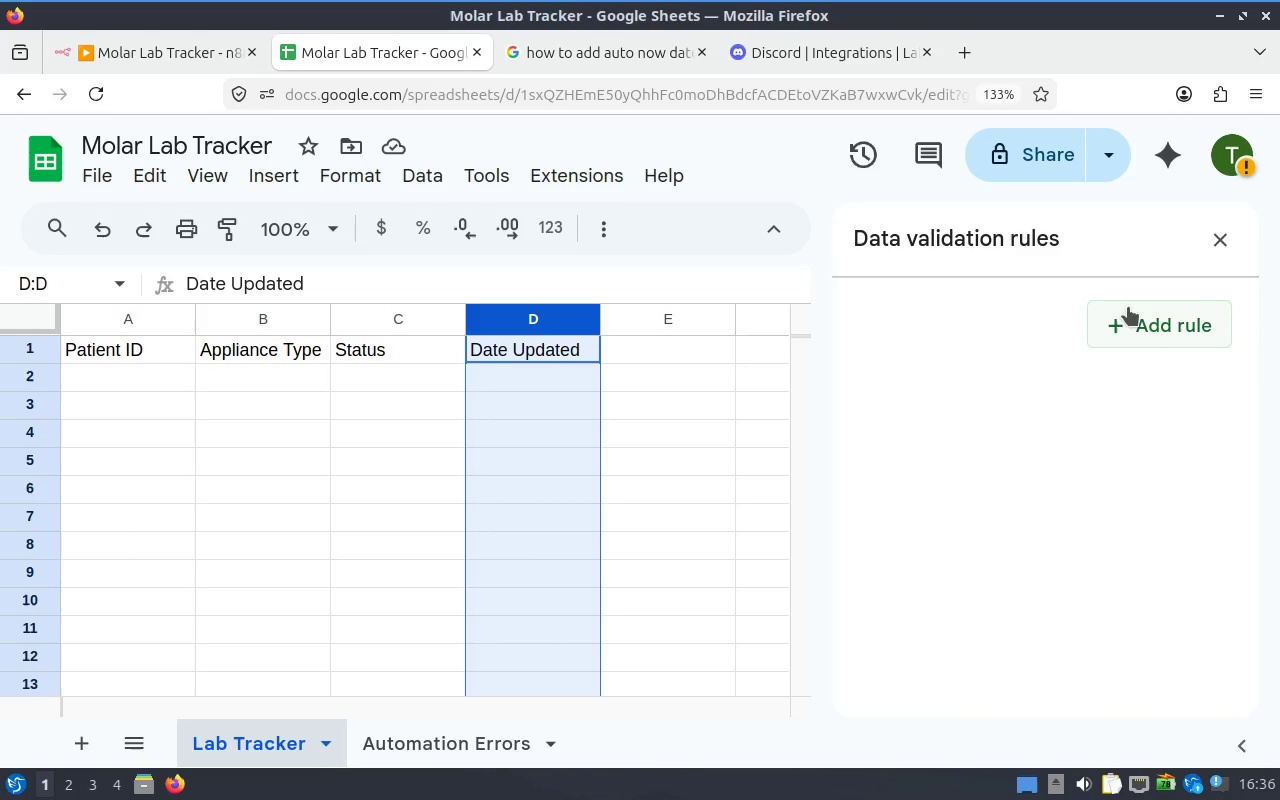 
mouse_move([1211, 265])
 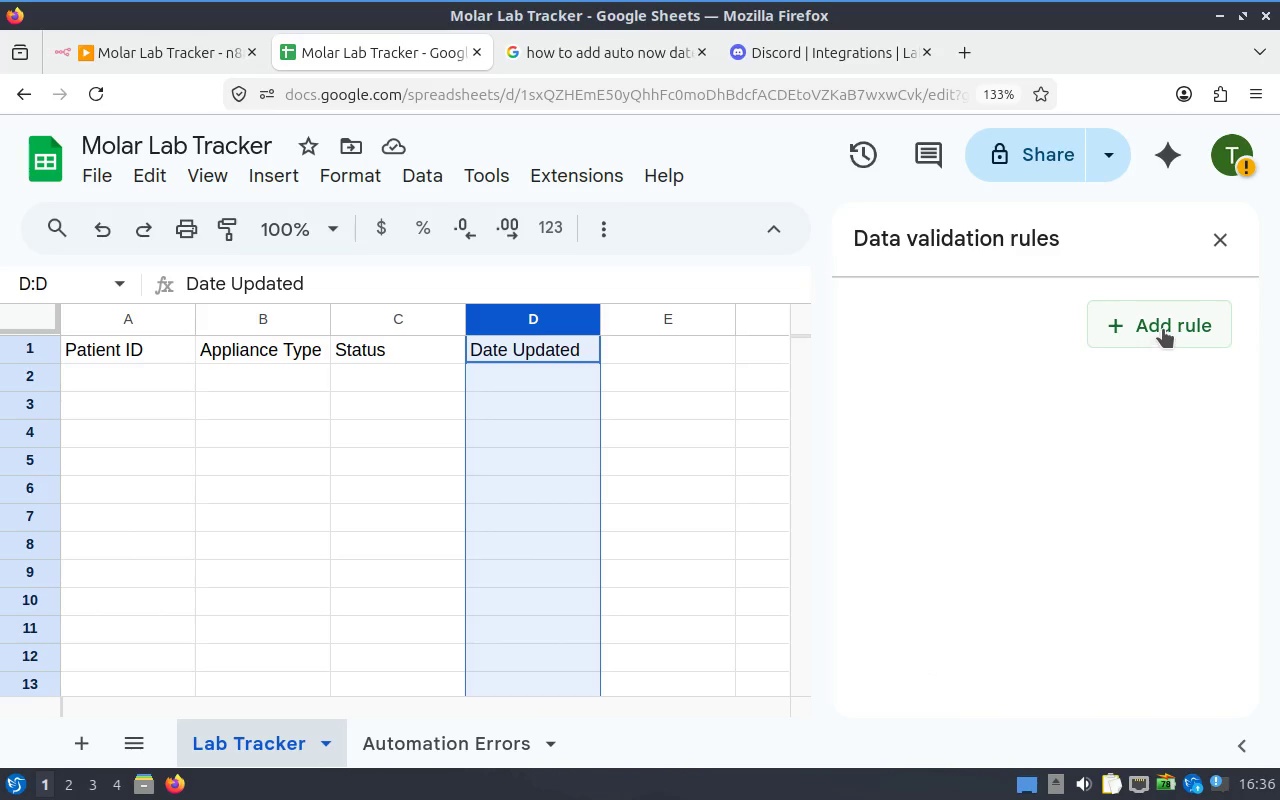 
left_click([1163, 329])
 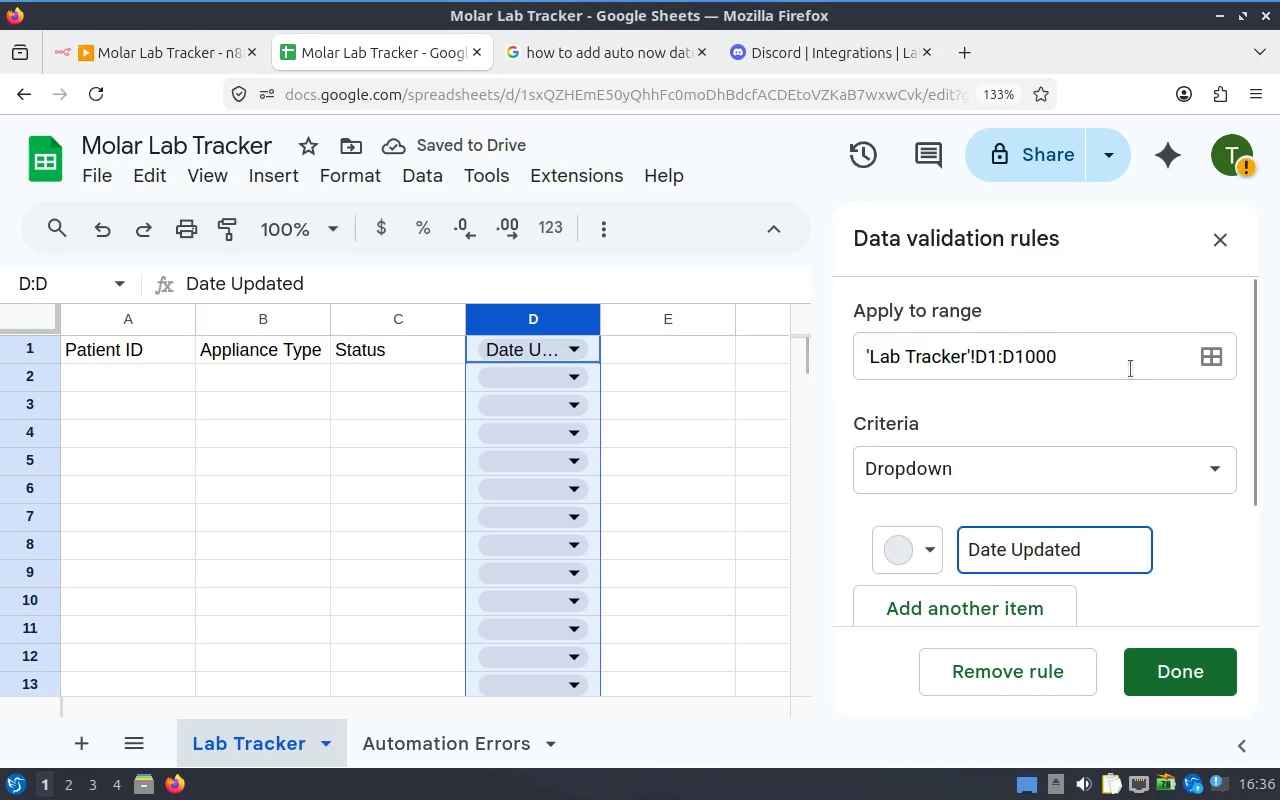 
left_click([608, 376])
 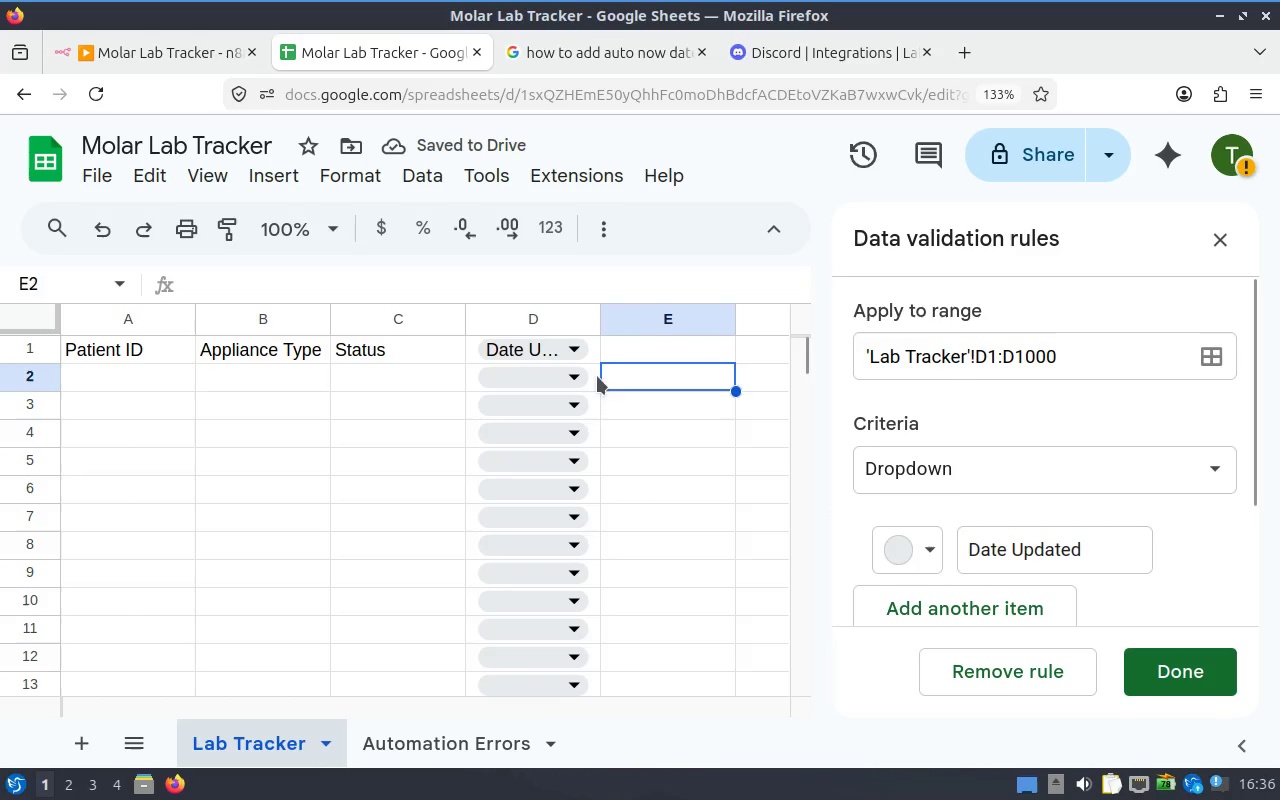 
left_click([563, 377])
 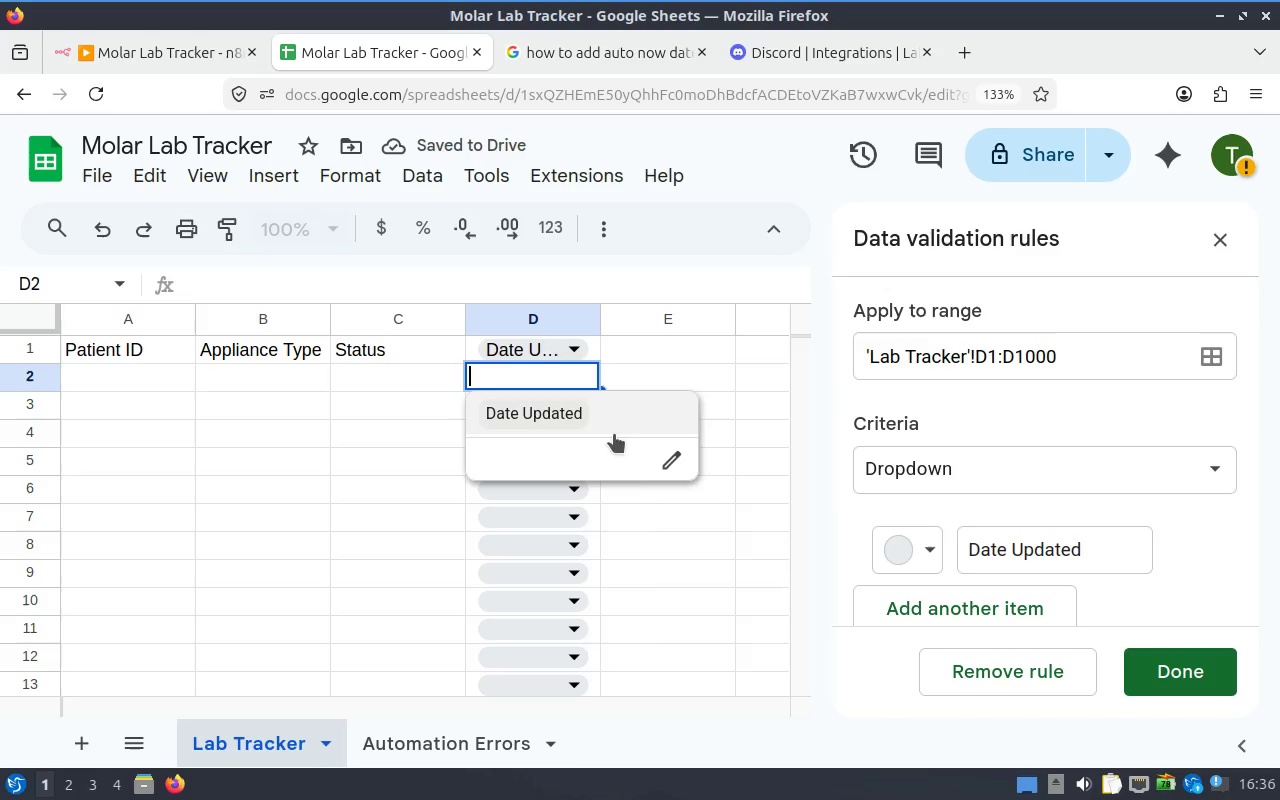 
left_click([680, 466])
 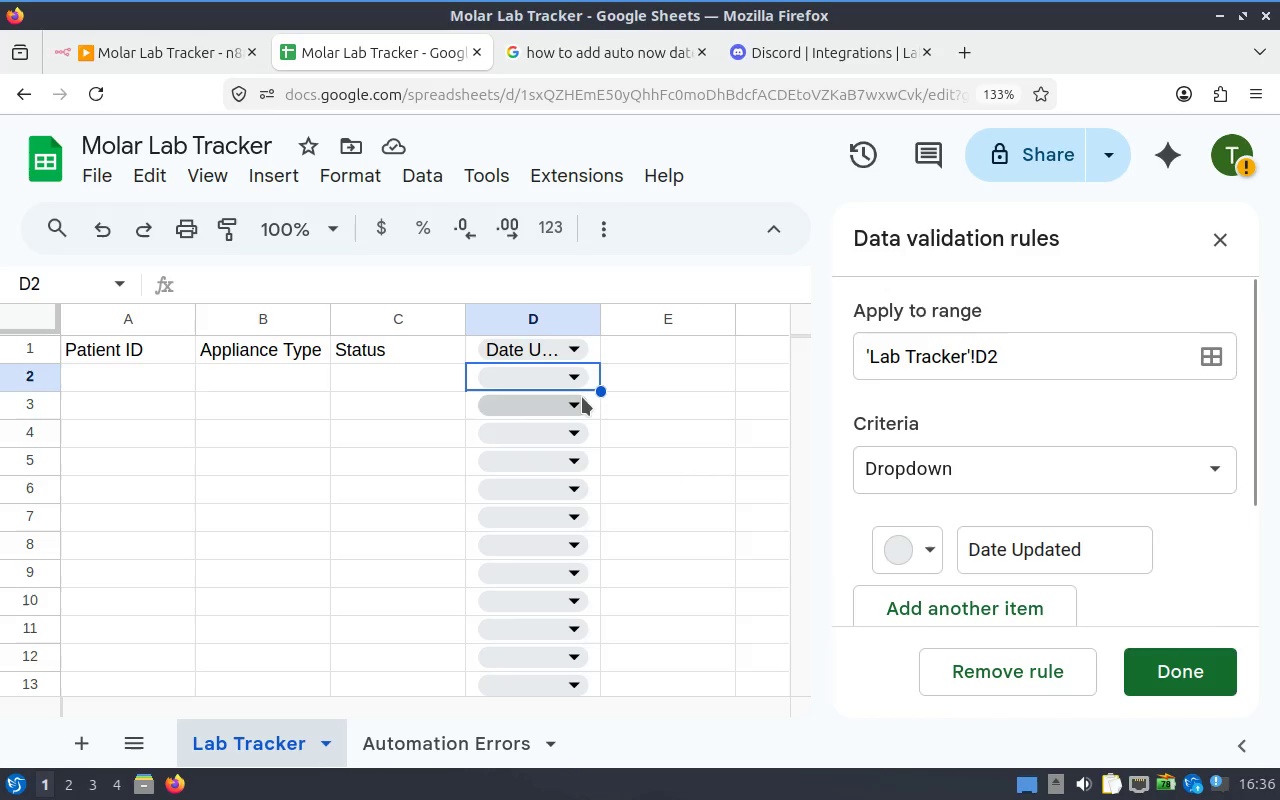 
key(Control+Z)
 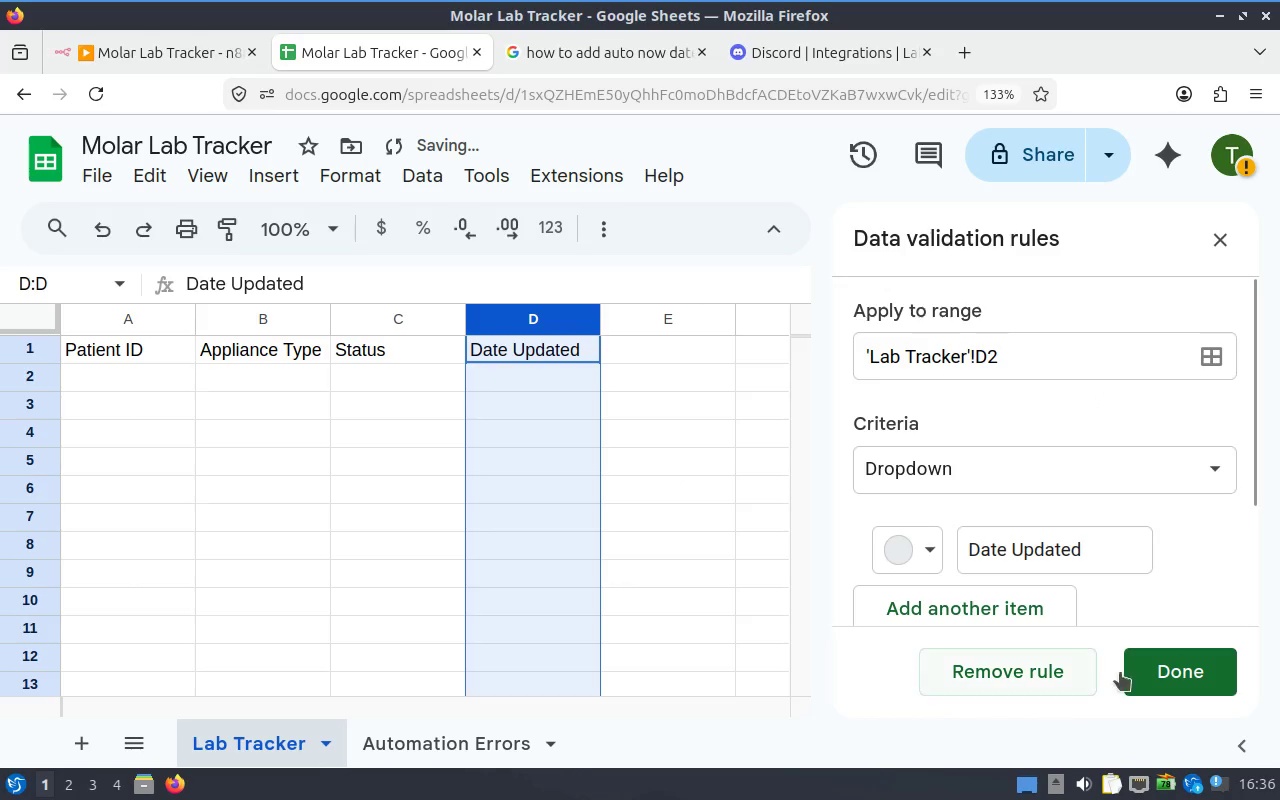 
left_click([1199, 667])
 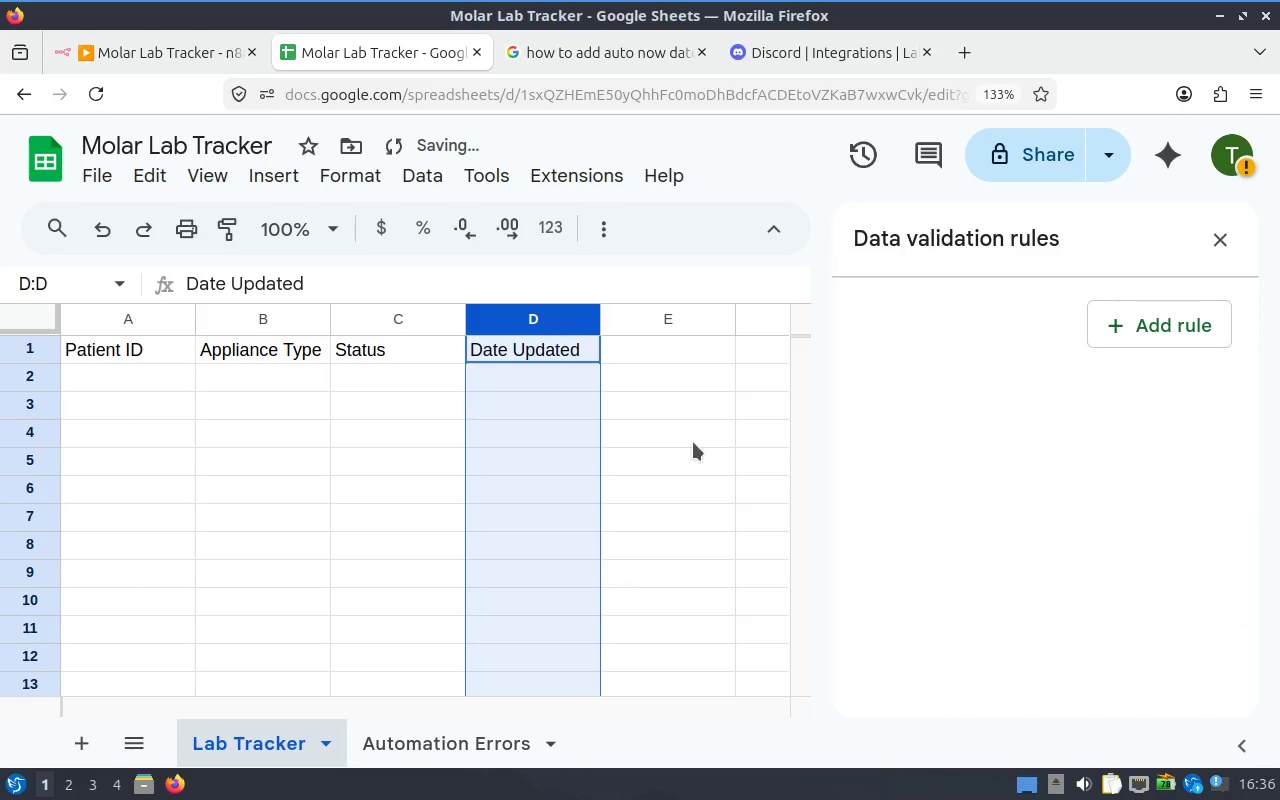 
left_click([705, 432])
 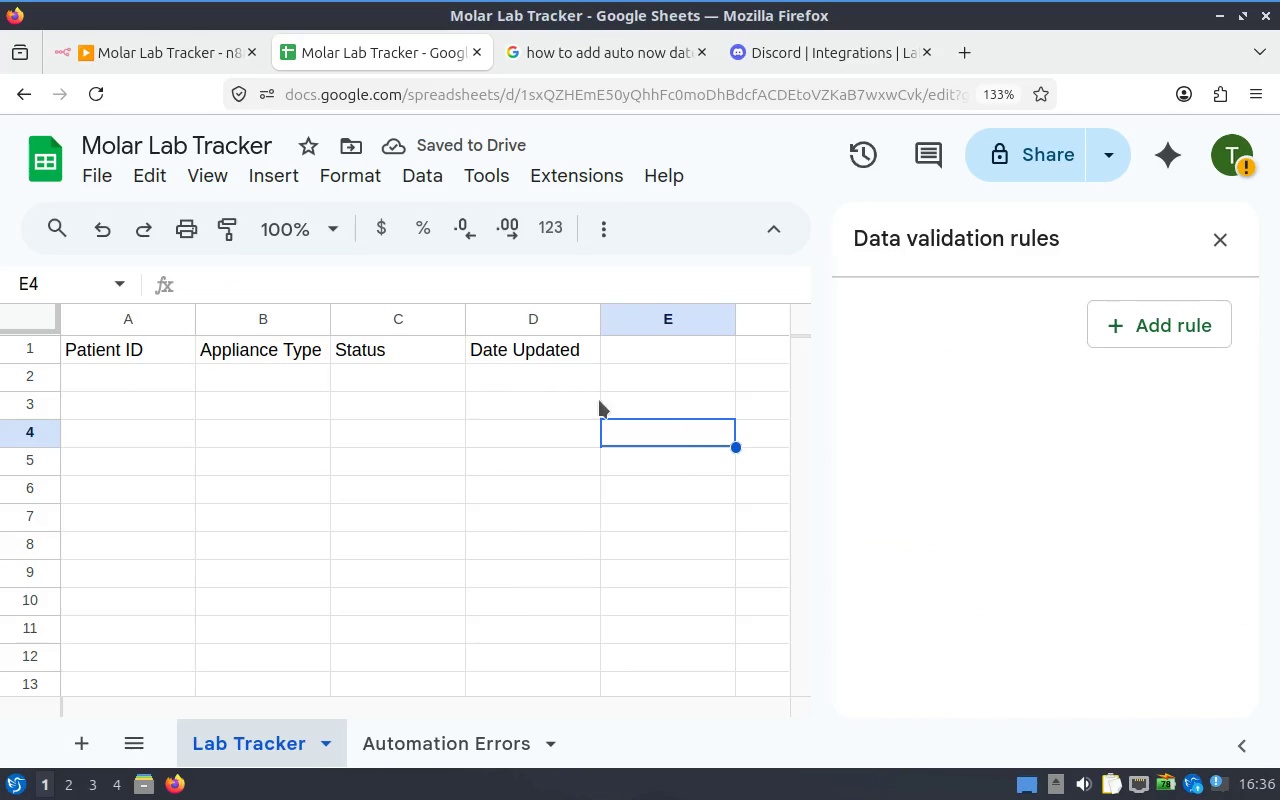 
left_click([543, 382])
 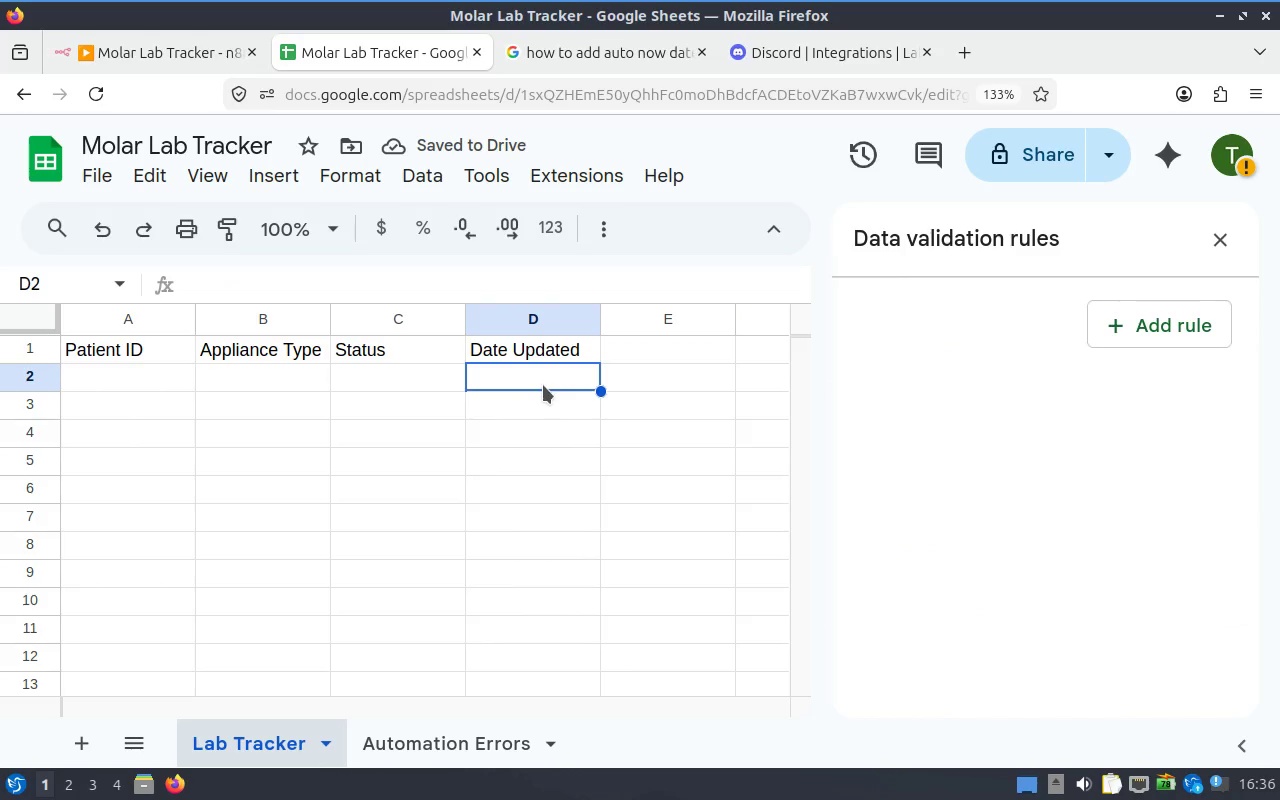 
type(sx)
 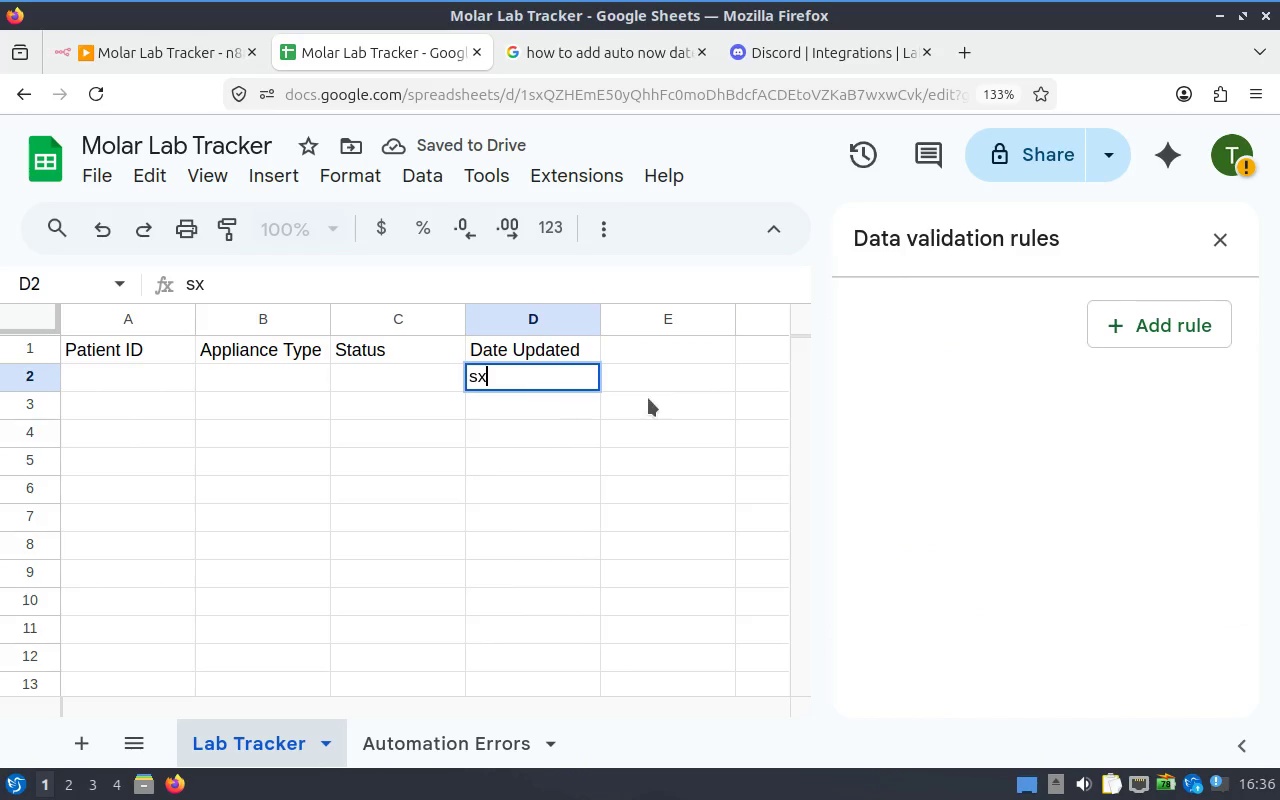 
left_click([667, 397])
 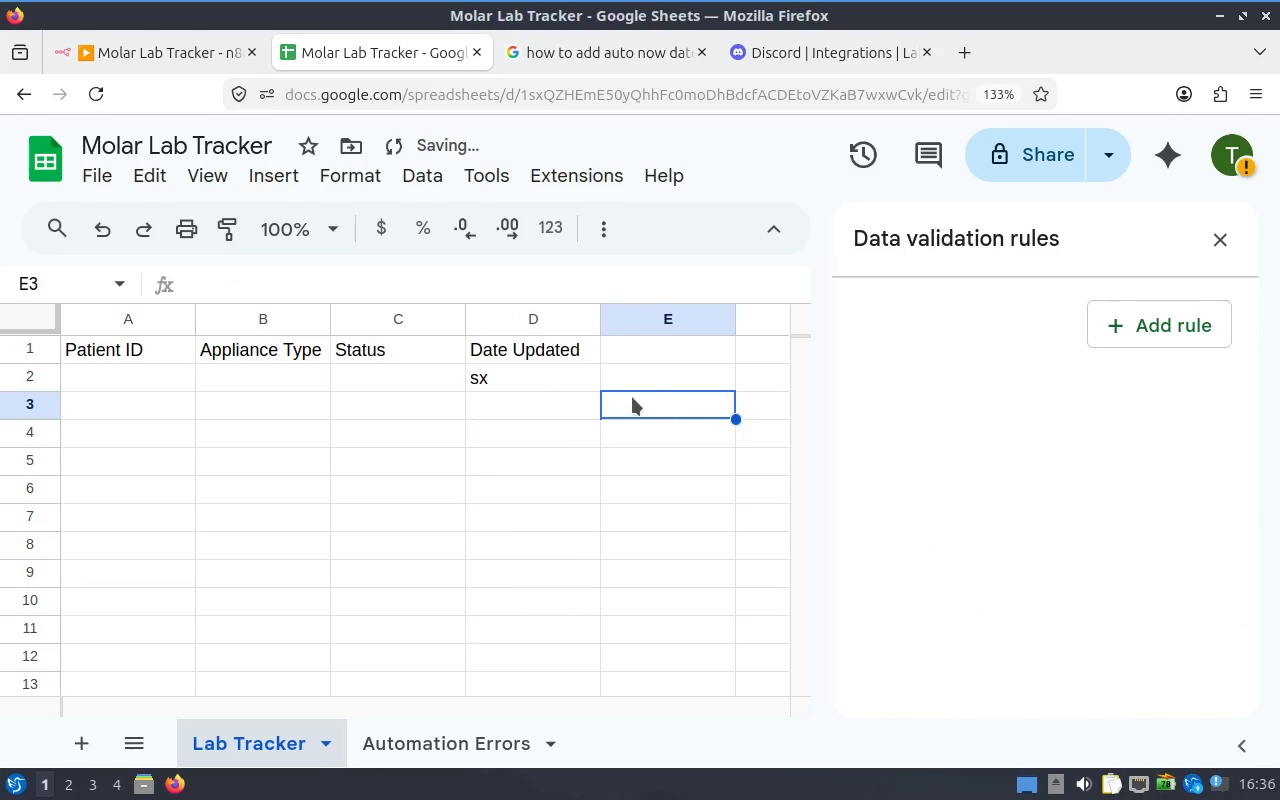 
left_click([532, 384])
 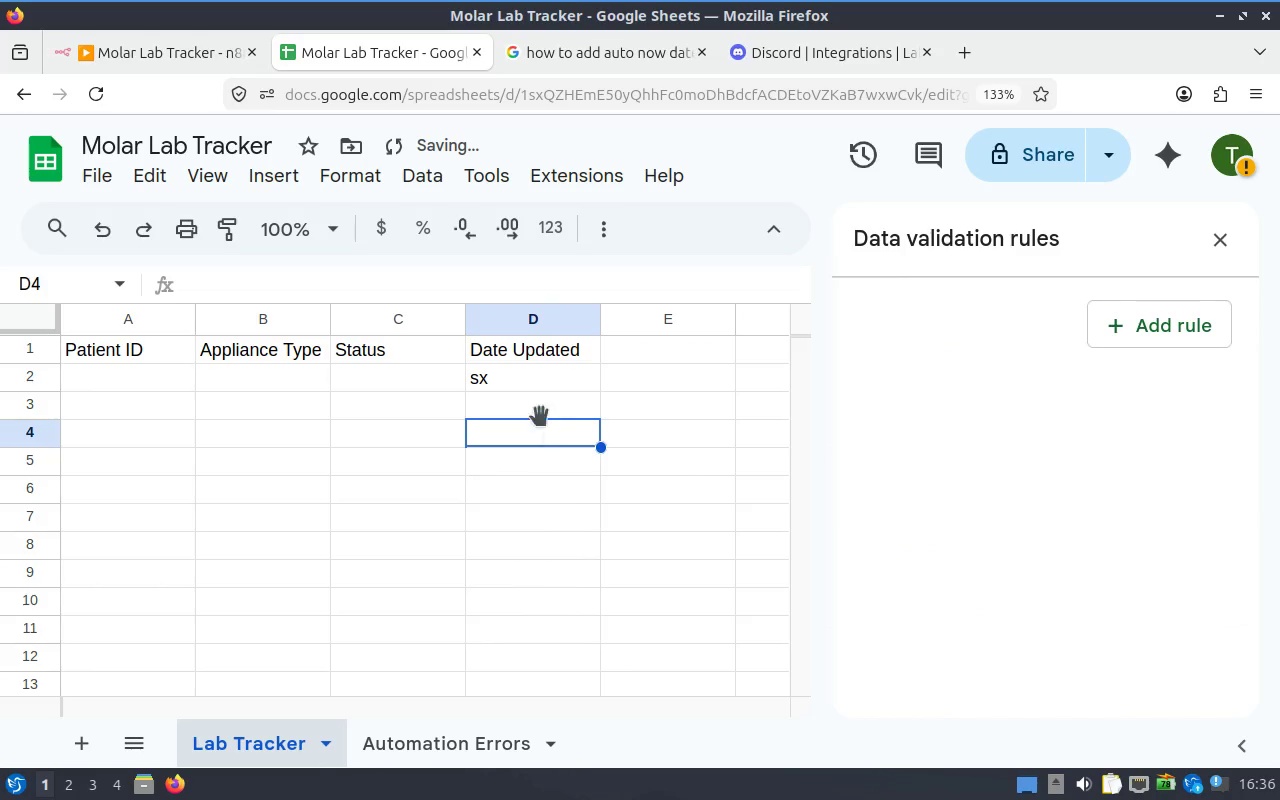 
left_click([528, 387])
 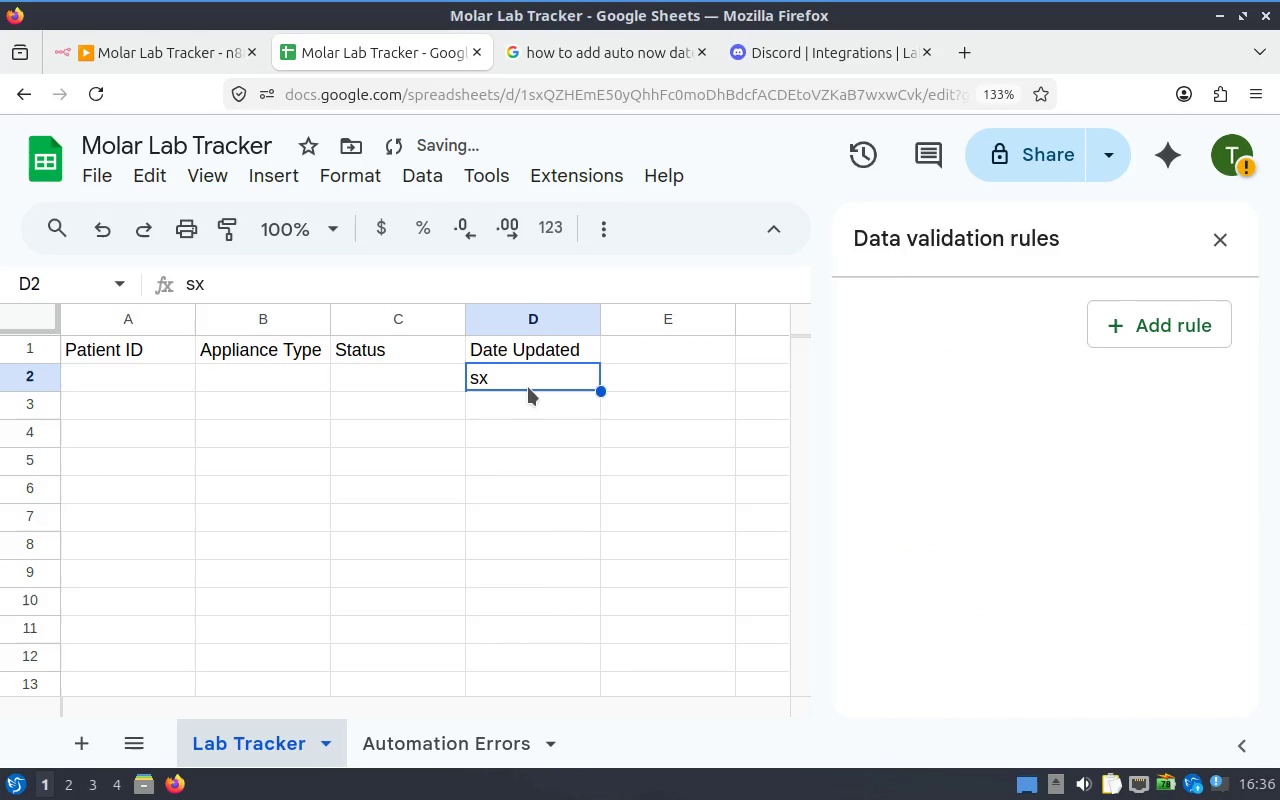 
key(Control+Z)
 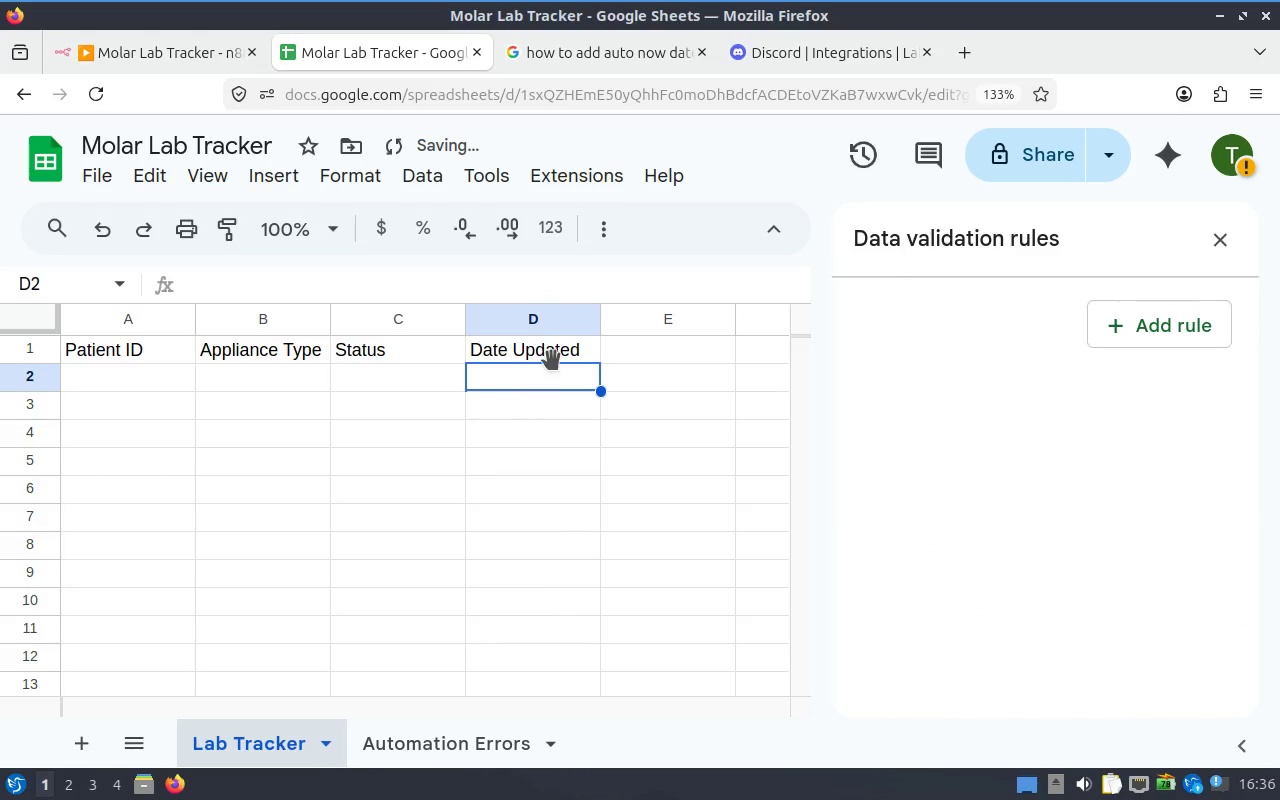 
left_click([555, 356])
 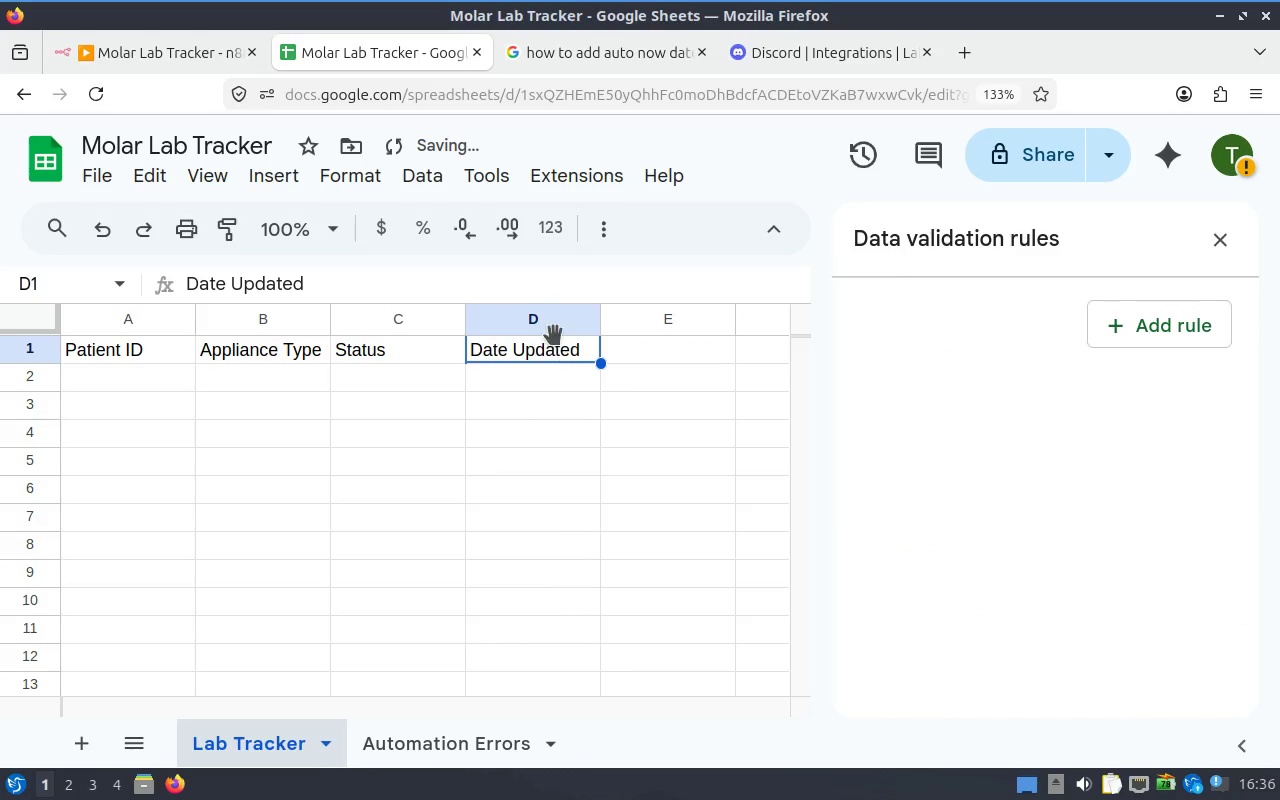 
left_click([555, 333])
 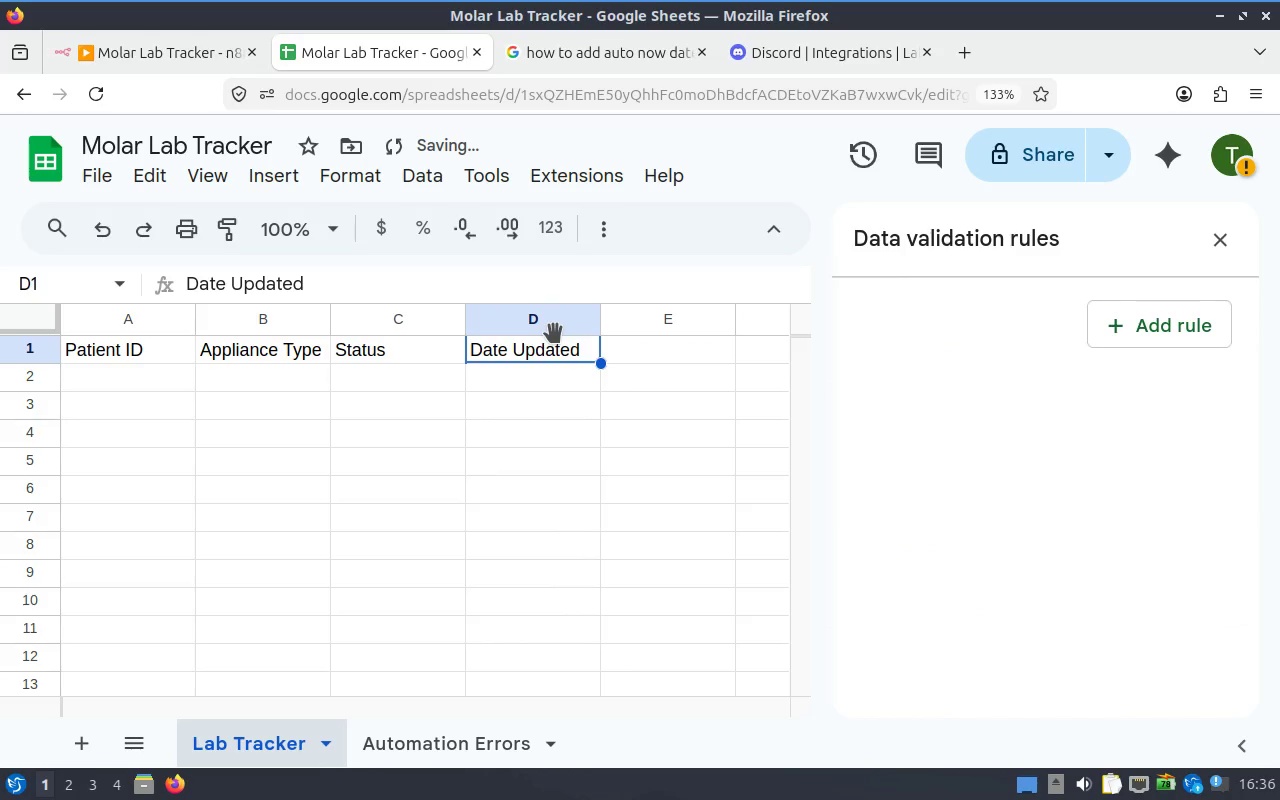 
left_click([555, 333])
 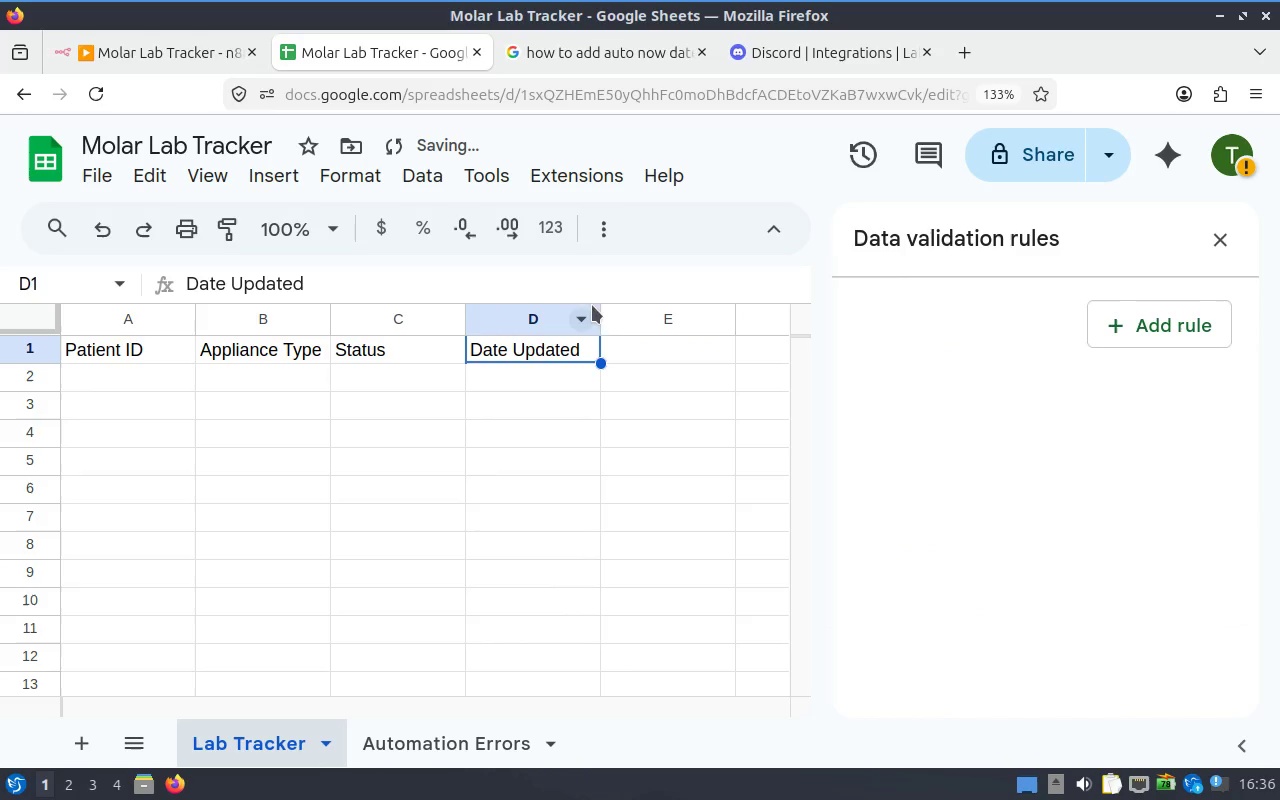 
left_click([605, 297])
 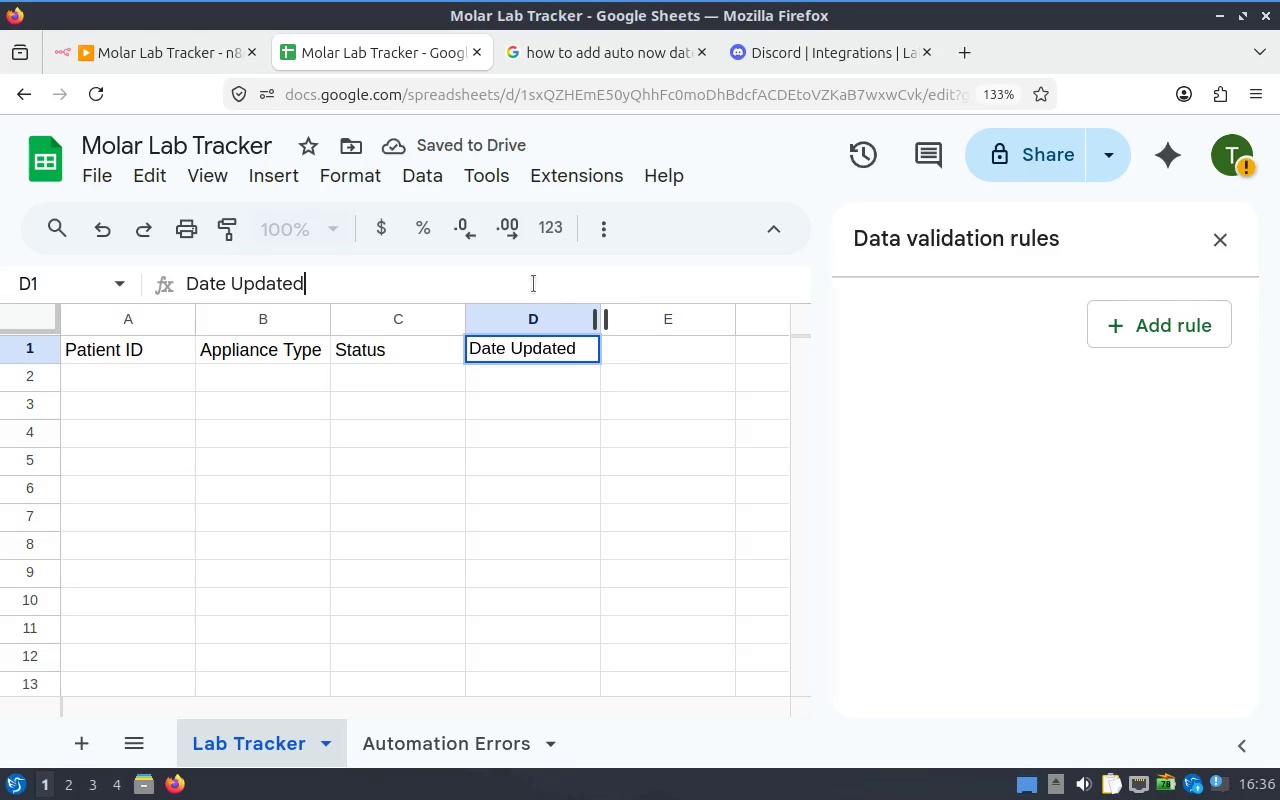 
left_click([525, 297])
 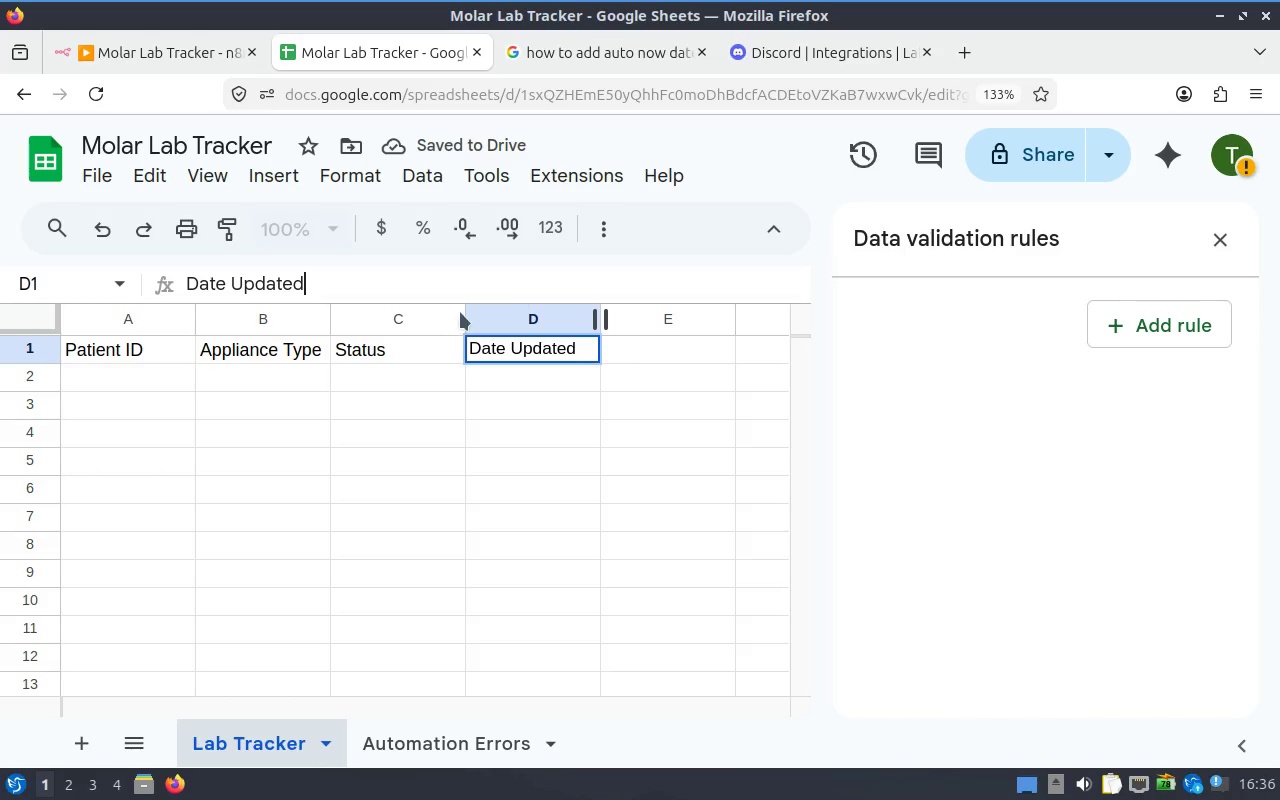 
left_click([435, 322])
 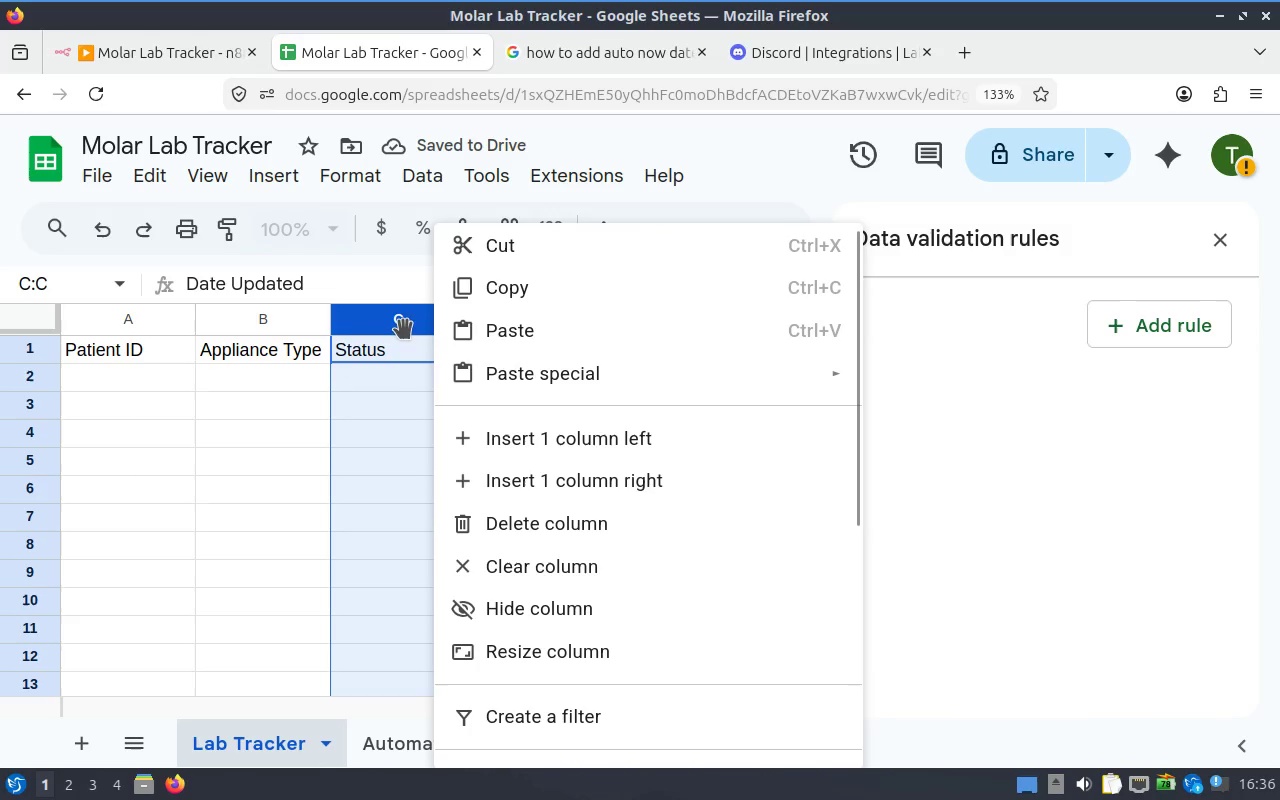 
left_click([391, 397])
 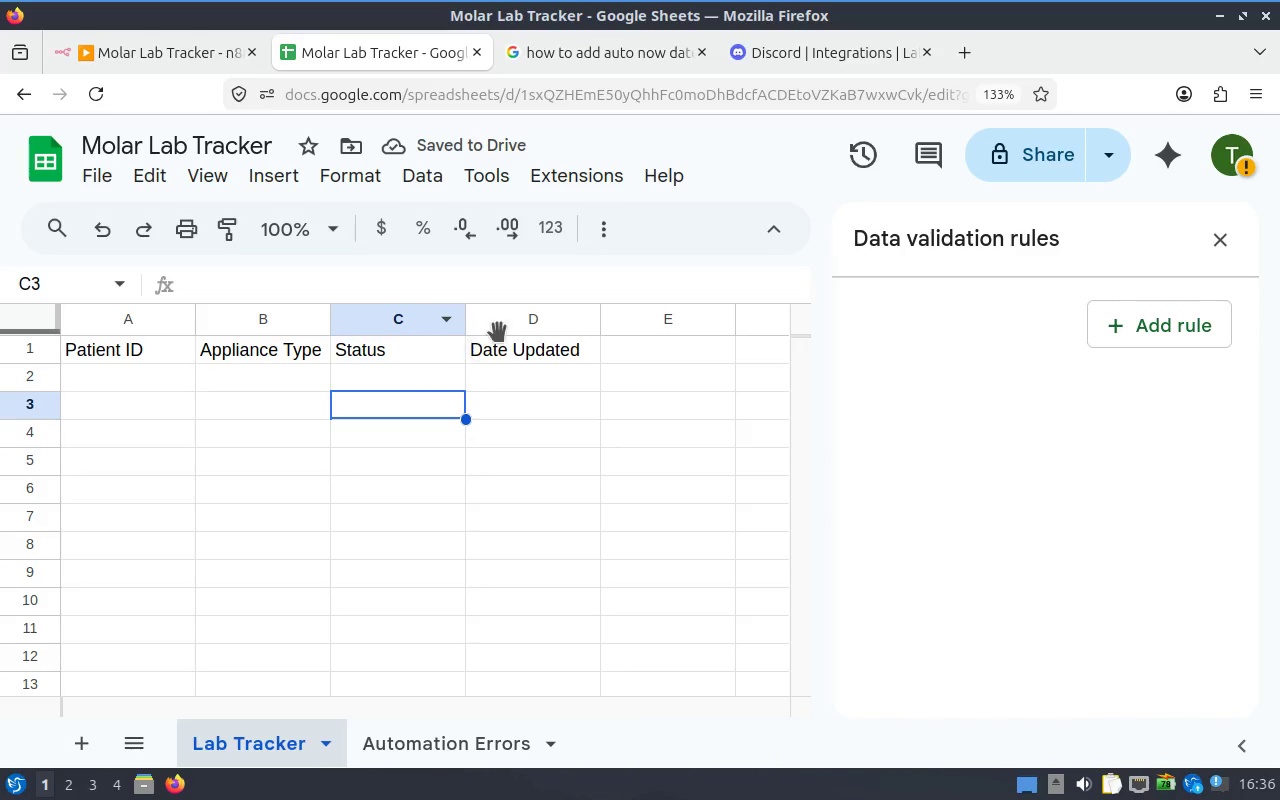 
left_click([500, 332])
 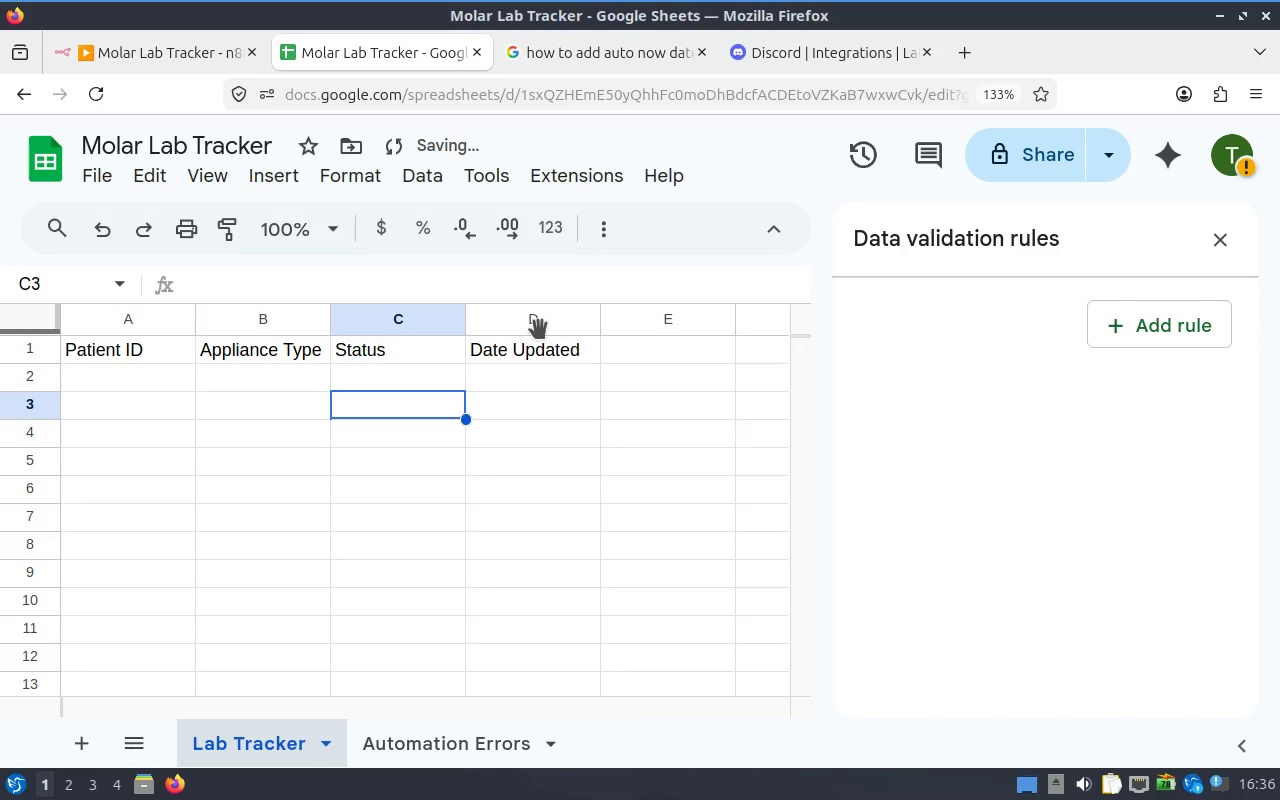 
left_click([540, 329])
 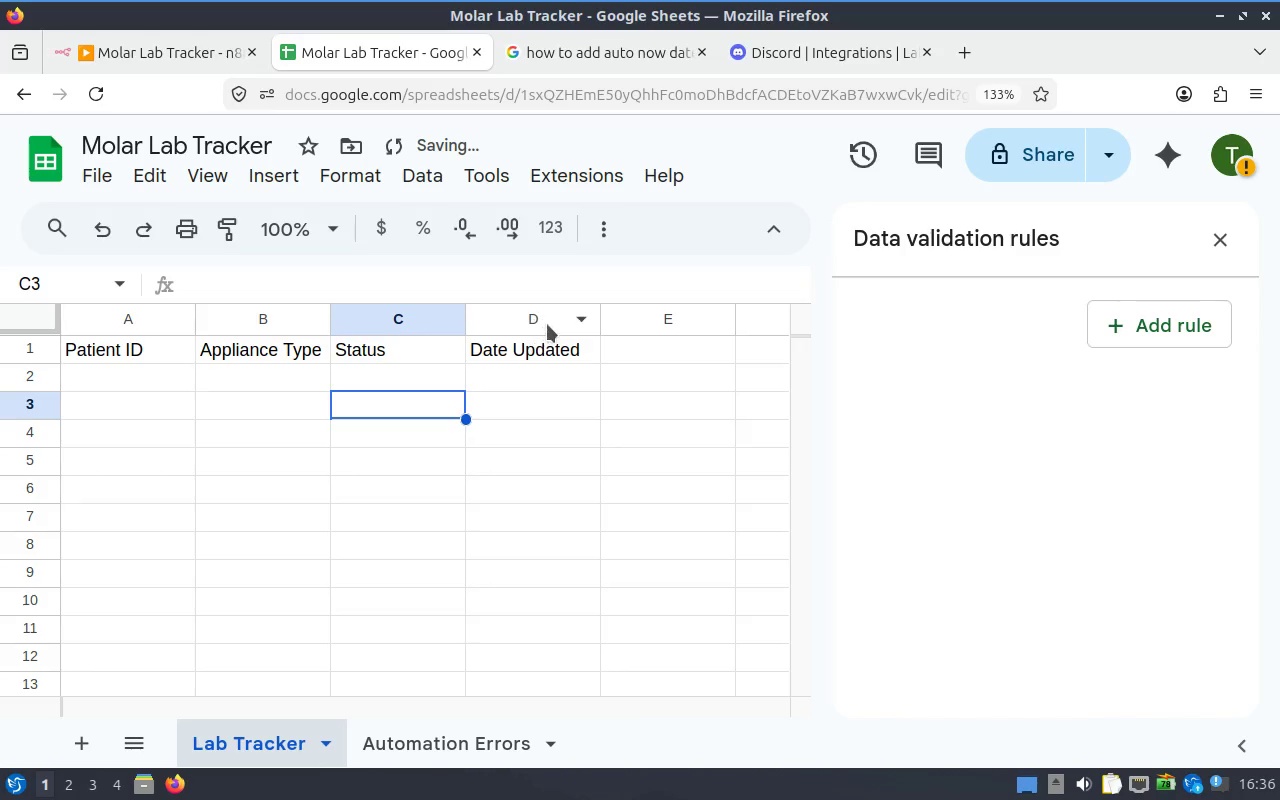 
left_click([550, 323])
 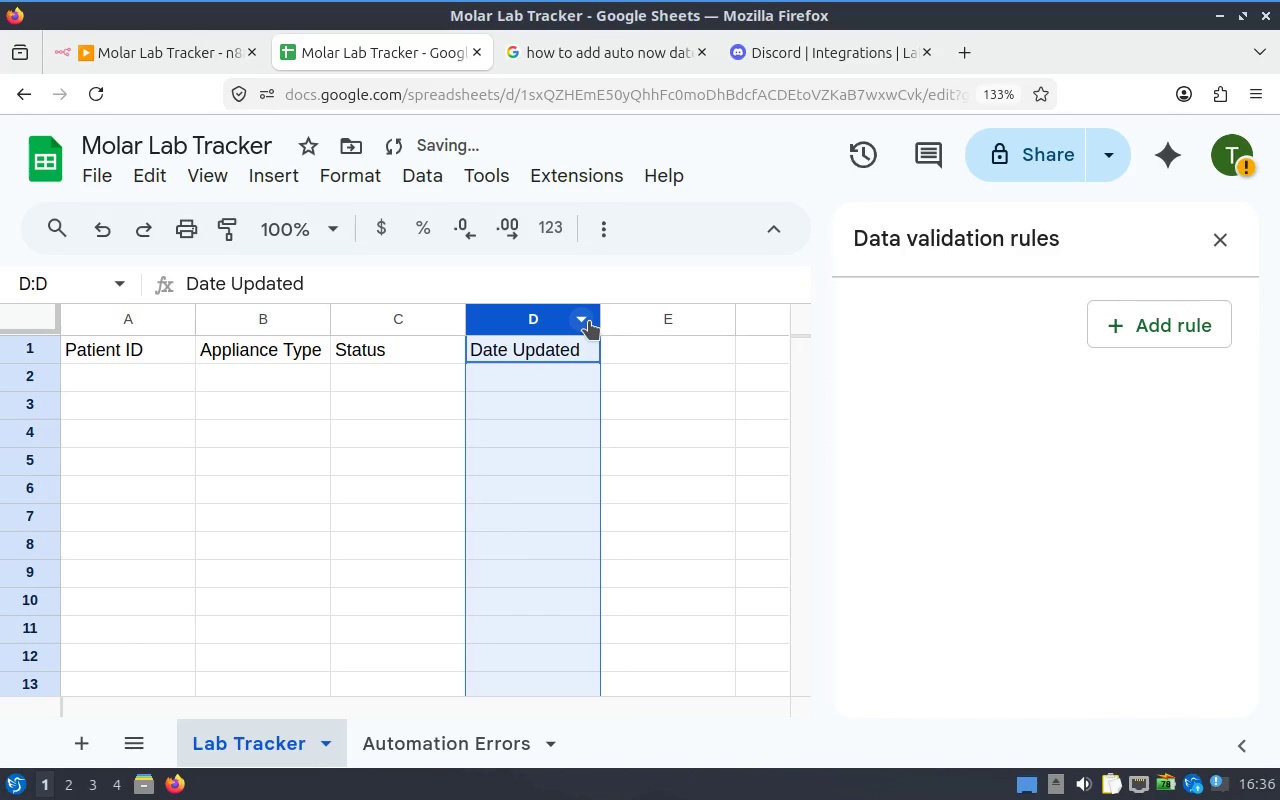 
left_click([590, 321])
 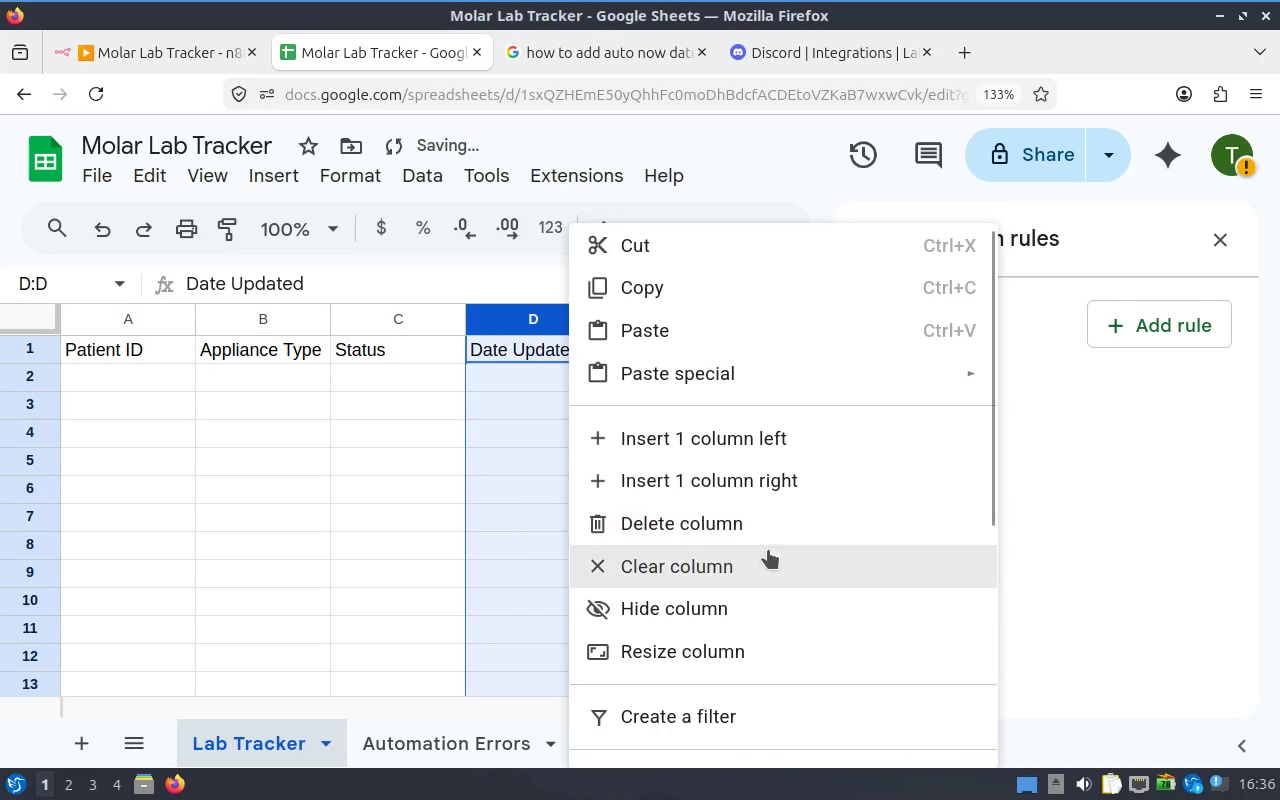 
scroll: coordinate [780, 549], scroll_direction: down, amount: 4.0
 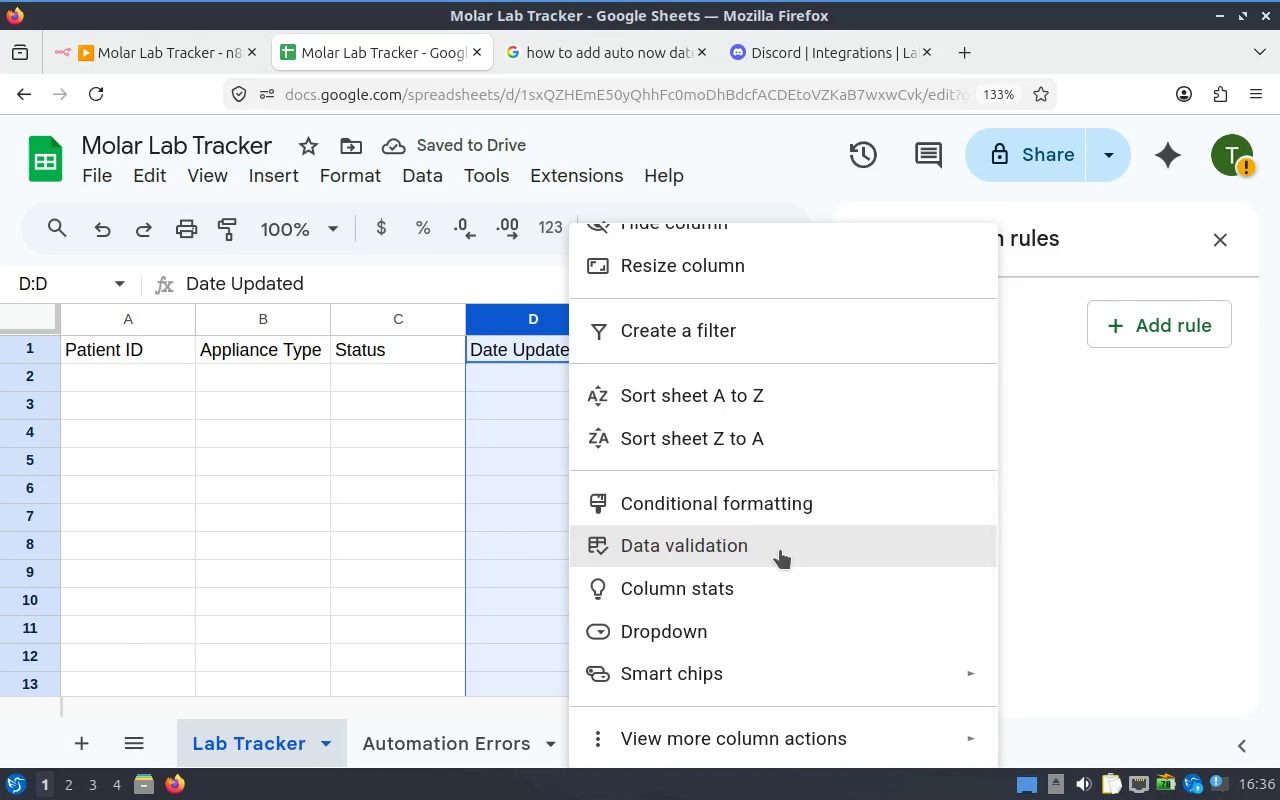 
left_click([780, 550])
 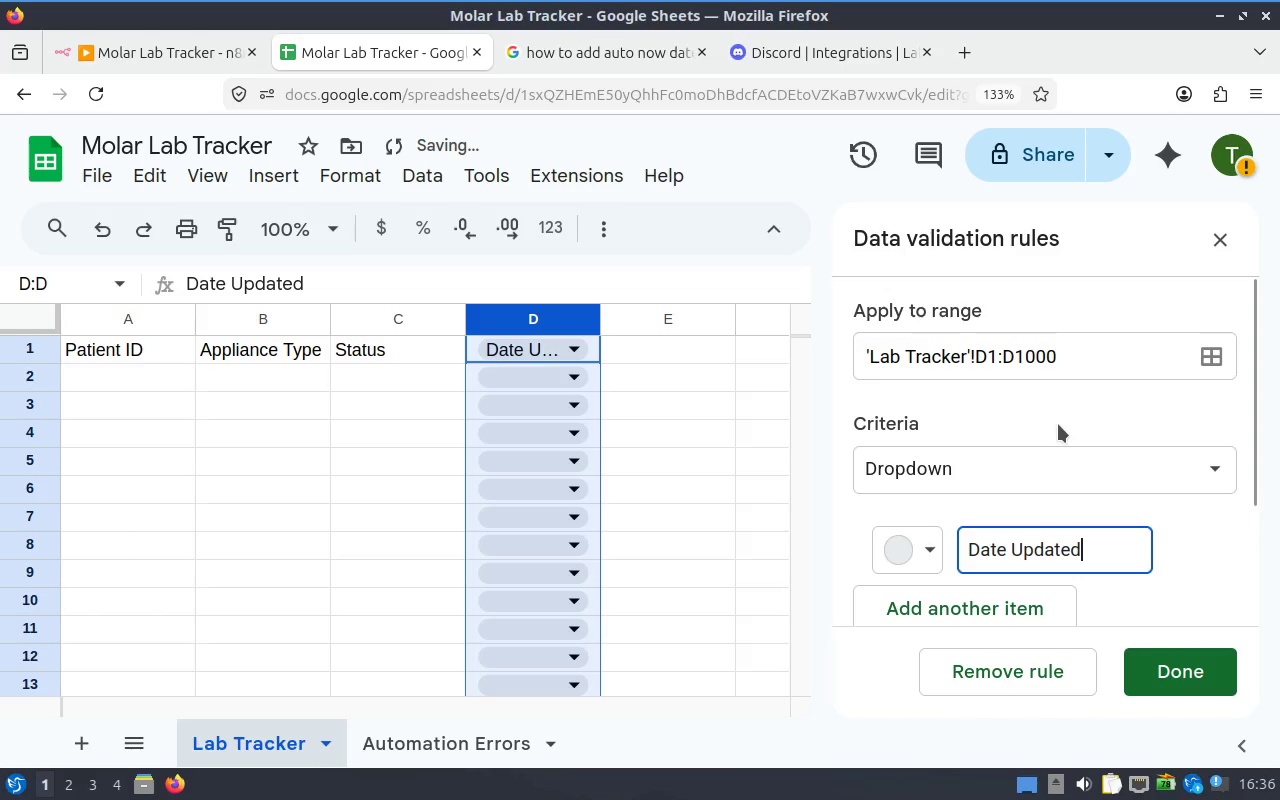 
left_click([1137, 454])
 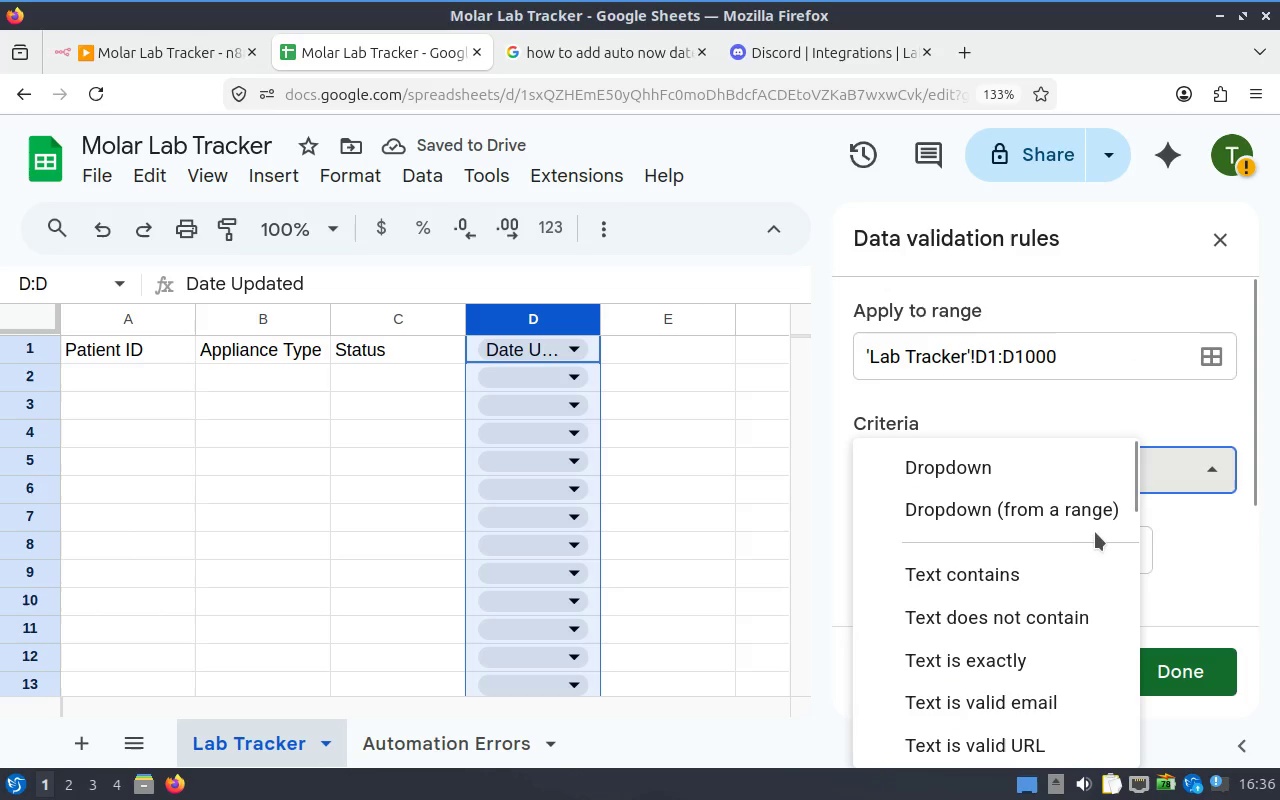 
scroll: coordinate [1038, 587], scroll_direction: down, amount: 5.0
 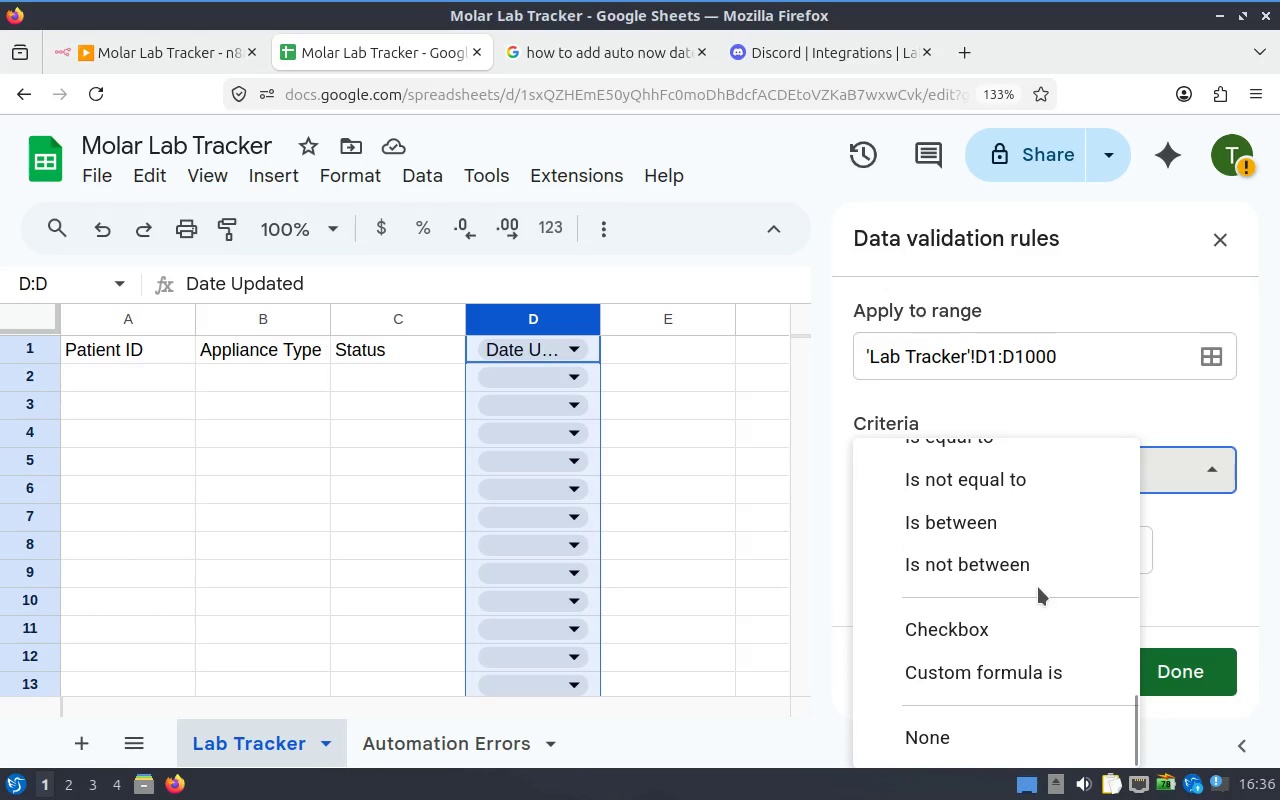 
scroll: coordinate [1008, 554], scroll_direction: none, amount: 0.0
 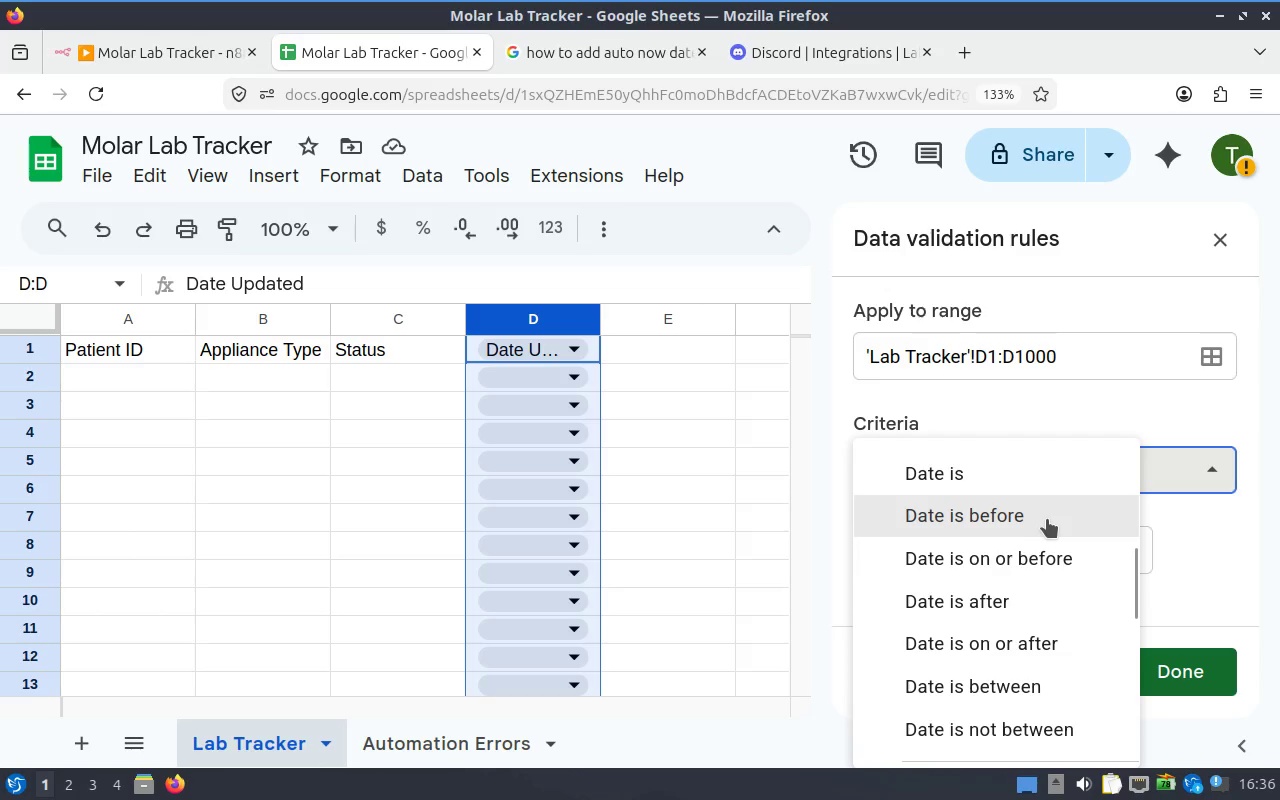 
scroll: coordinate [1044, 519], scroll_direction: up, amount: 1.0
 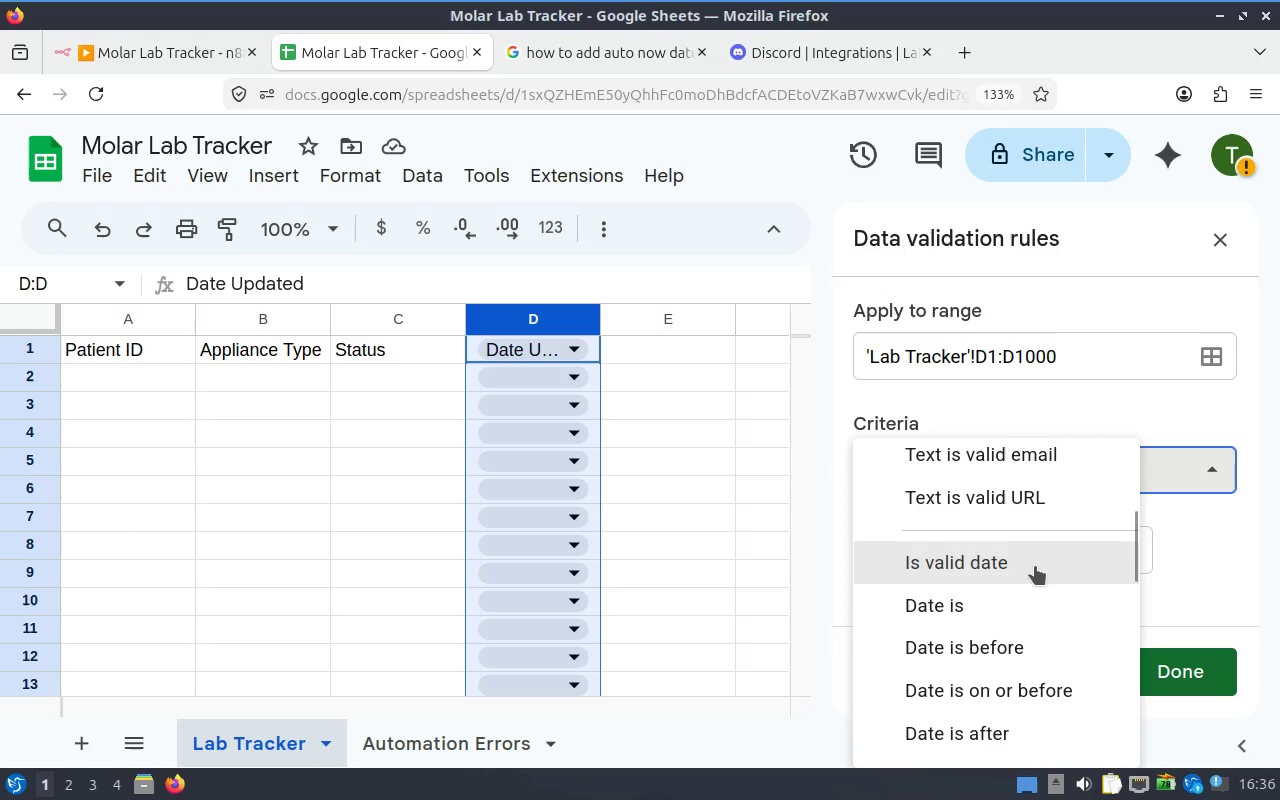 
left_click([1035, 566])
 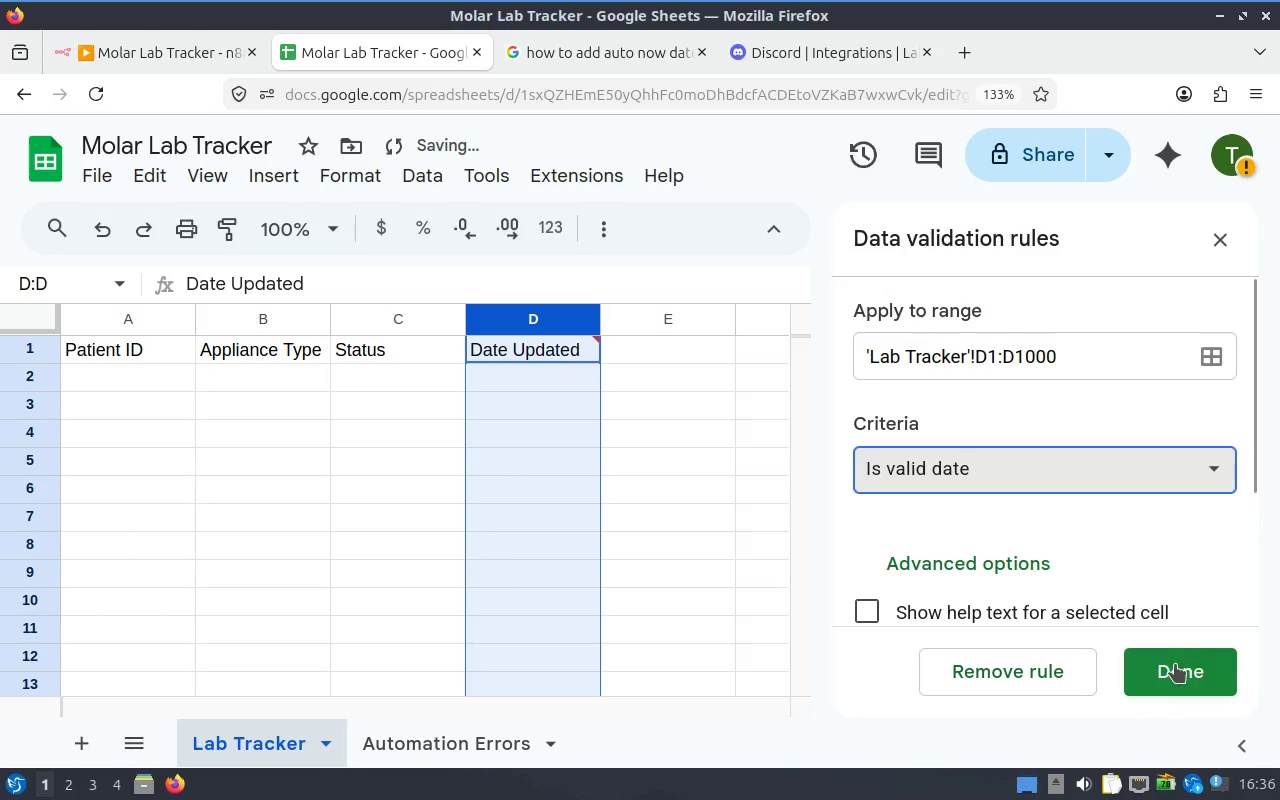 
scroll: coordinate [1122, 536], scroll_direction: up, amount: 1.0
 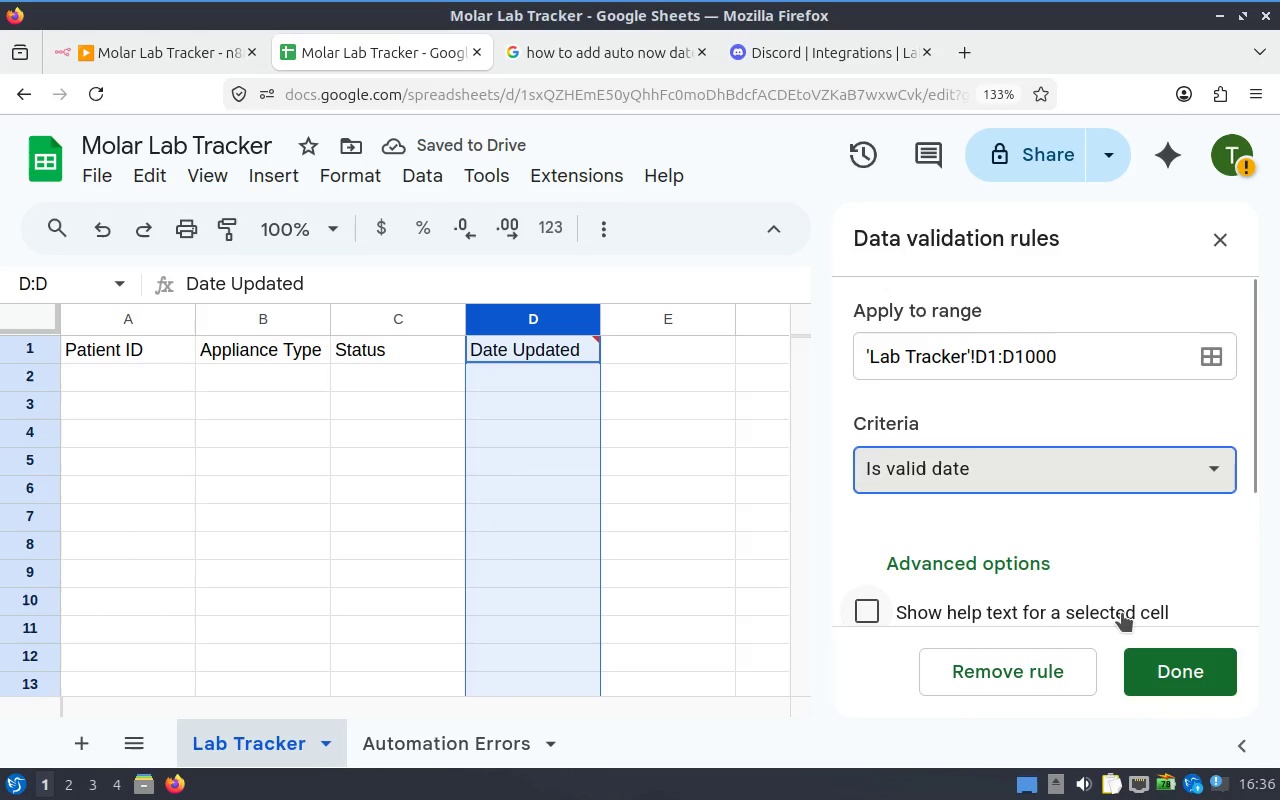 
left_click([975, 560])
 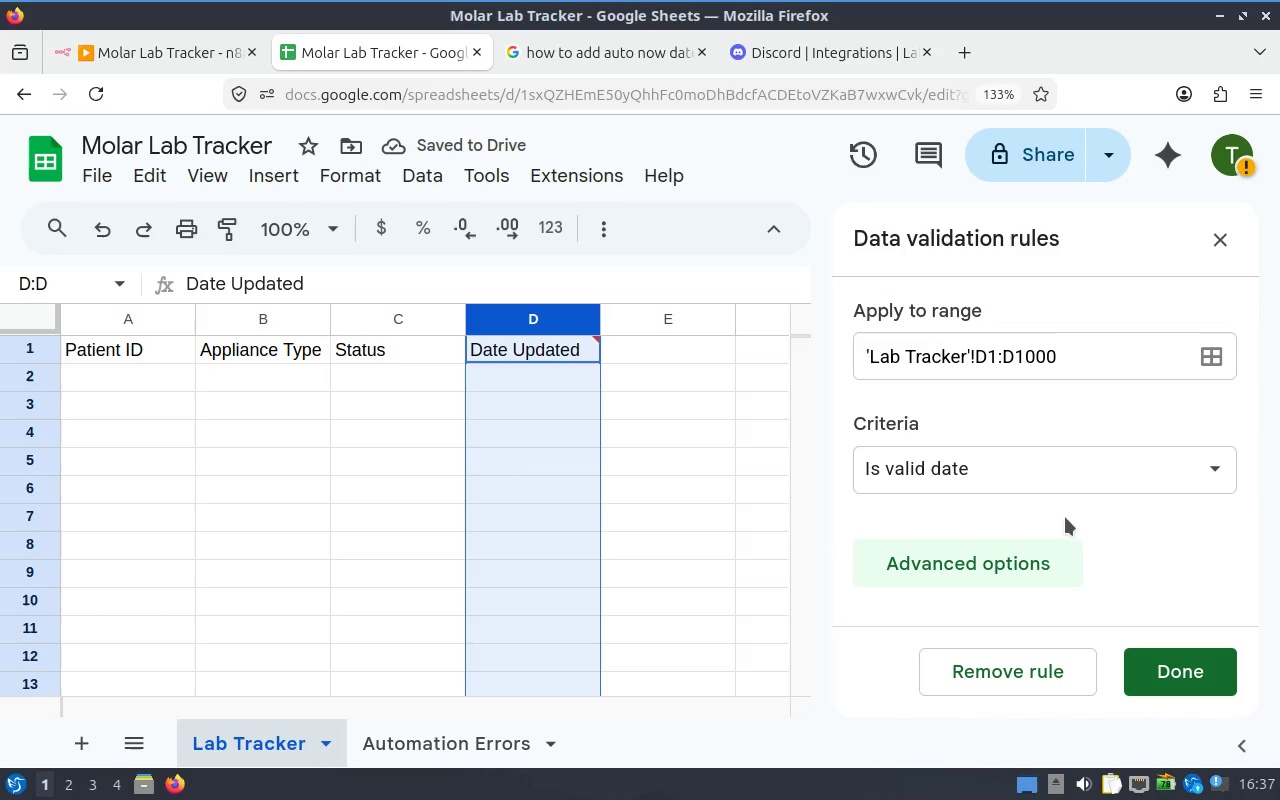 
left_click([1010, 564])
 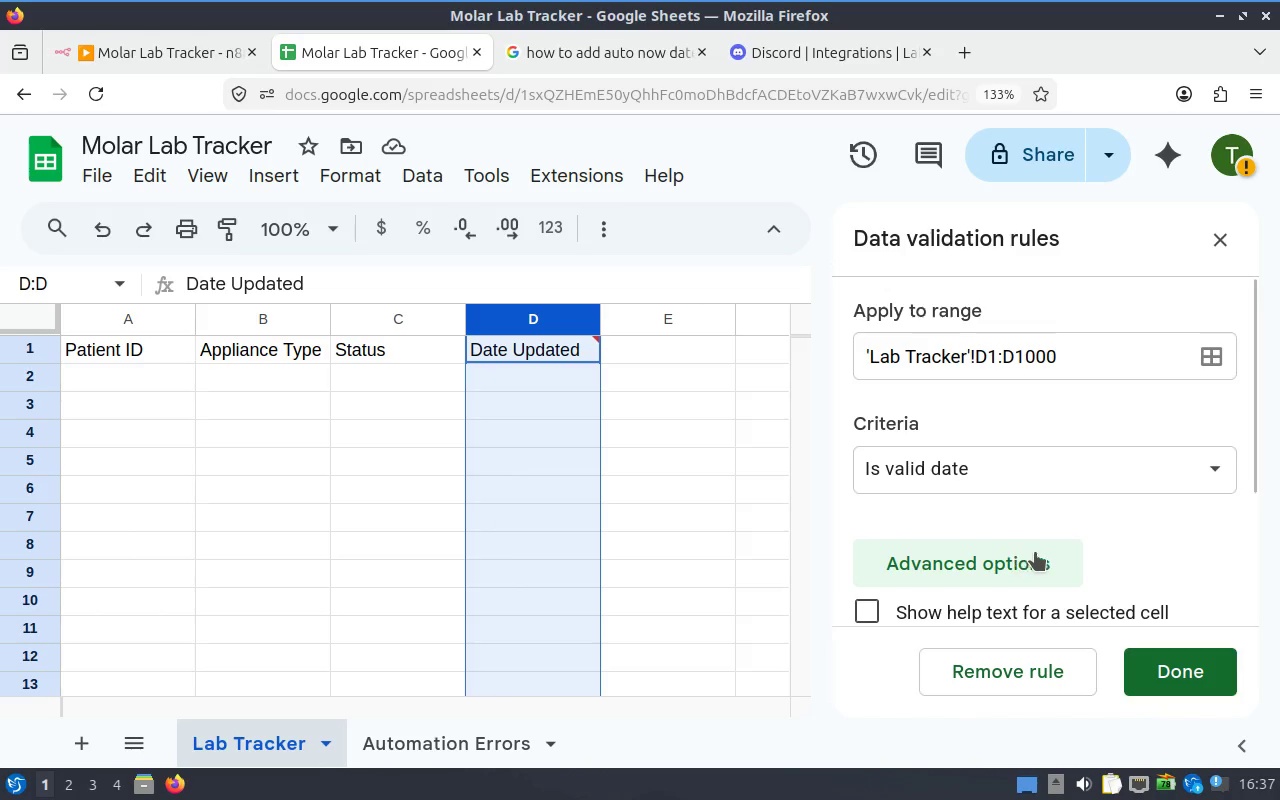 
scroll: coordinate [1084, 616], scroll_direction: down, amount: 3.0
 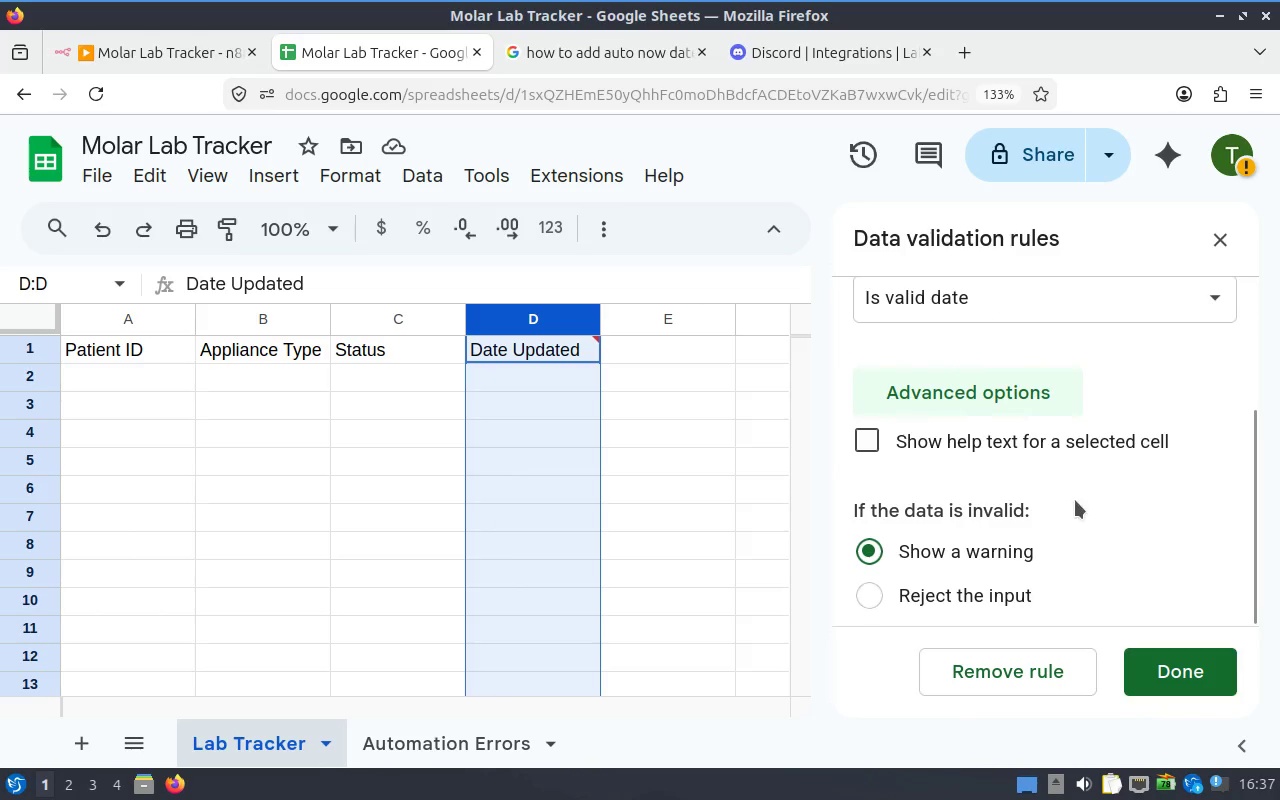 
scroll: coordinate [1080, 520], scroll_direction: none, amount: 0.0
 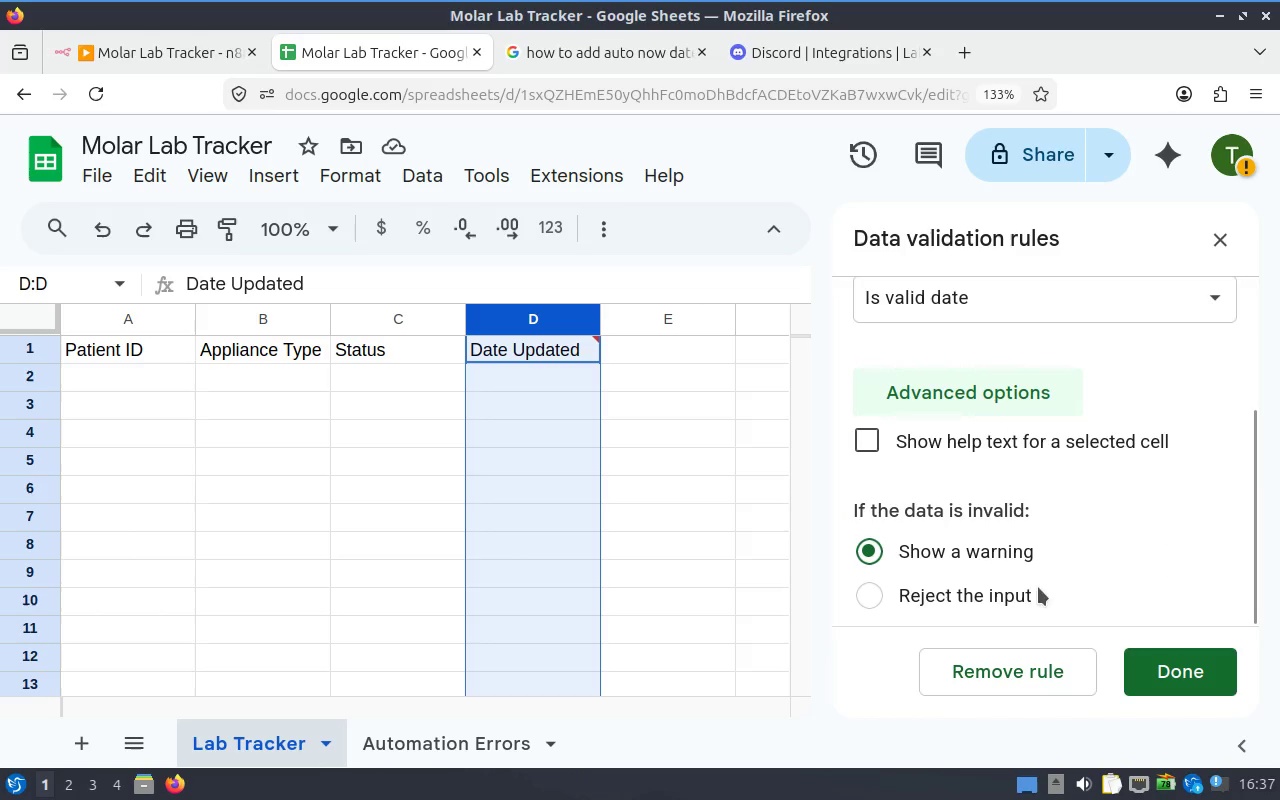 
left_click([1020, 604])
 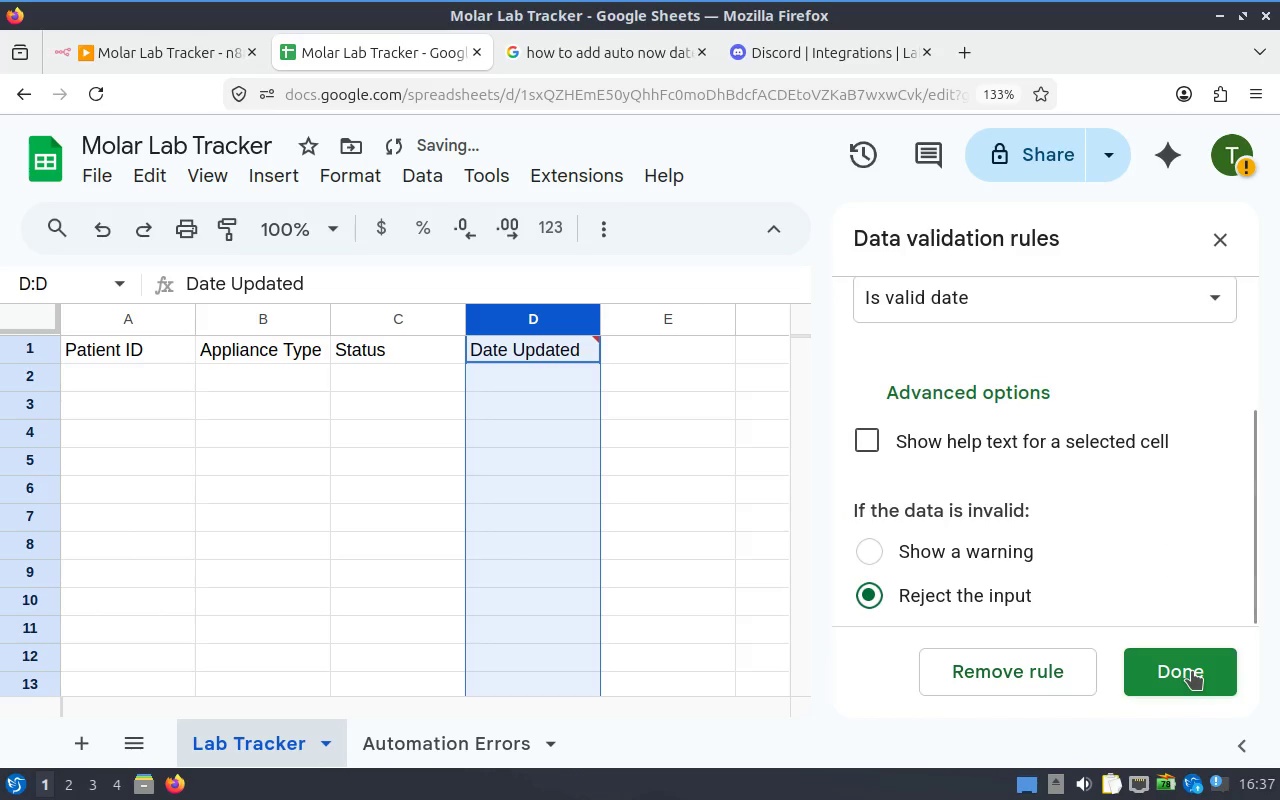 
left_click([1192, 671])
 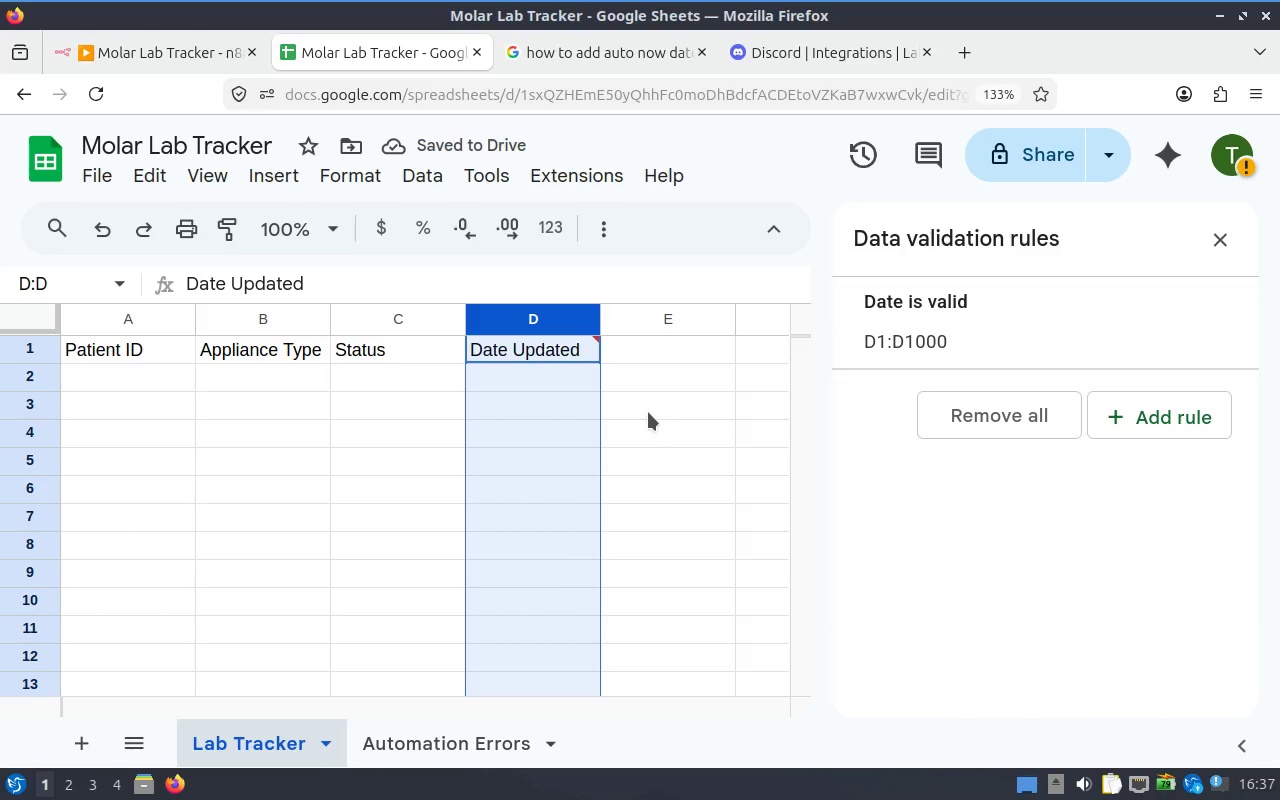 
scroll: coordinate [695, 411], scroll_direction: up, amount: 2.0
 